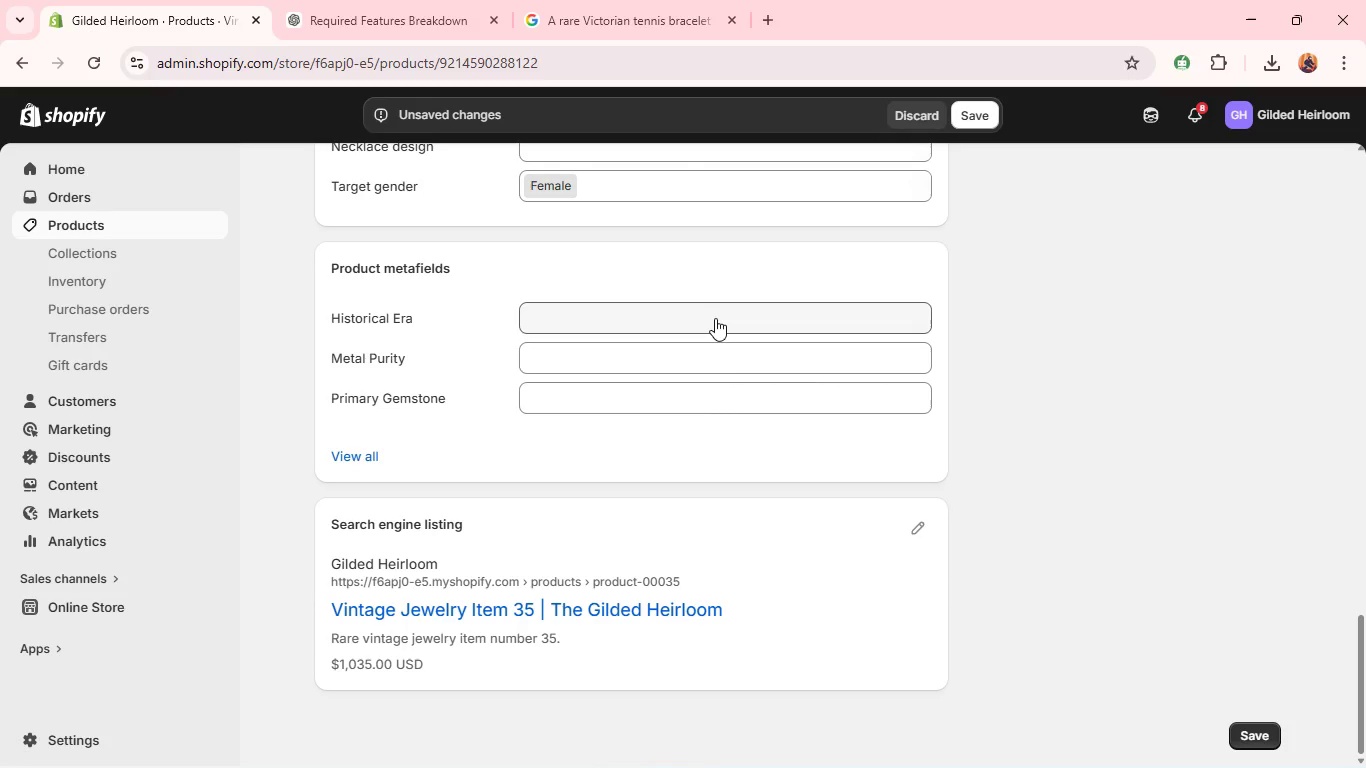 
left_click([715, 318])
 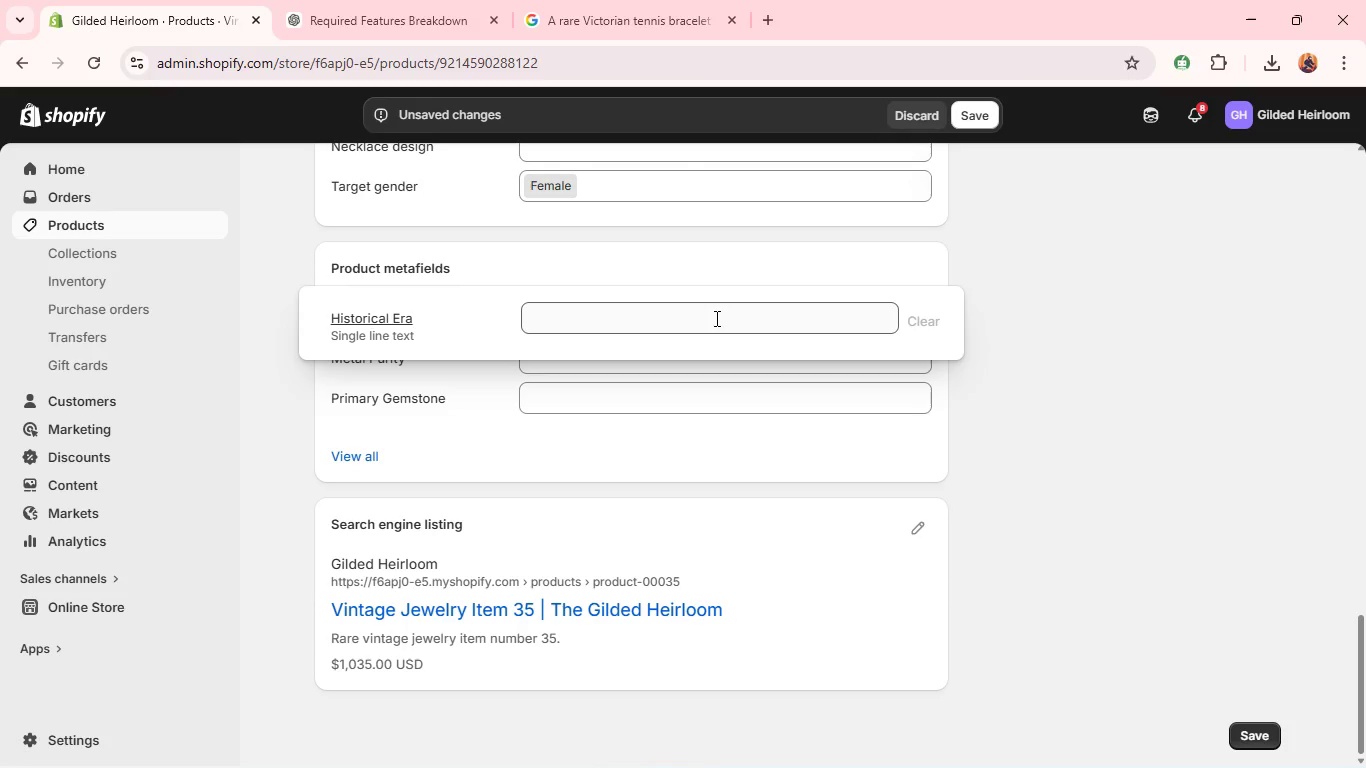 
hold_key(key=ShiftLeft, duration=0.67)
 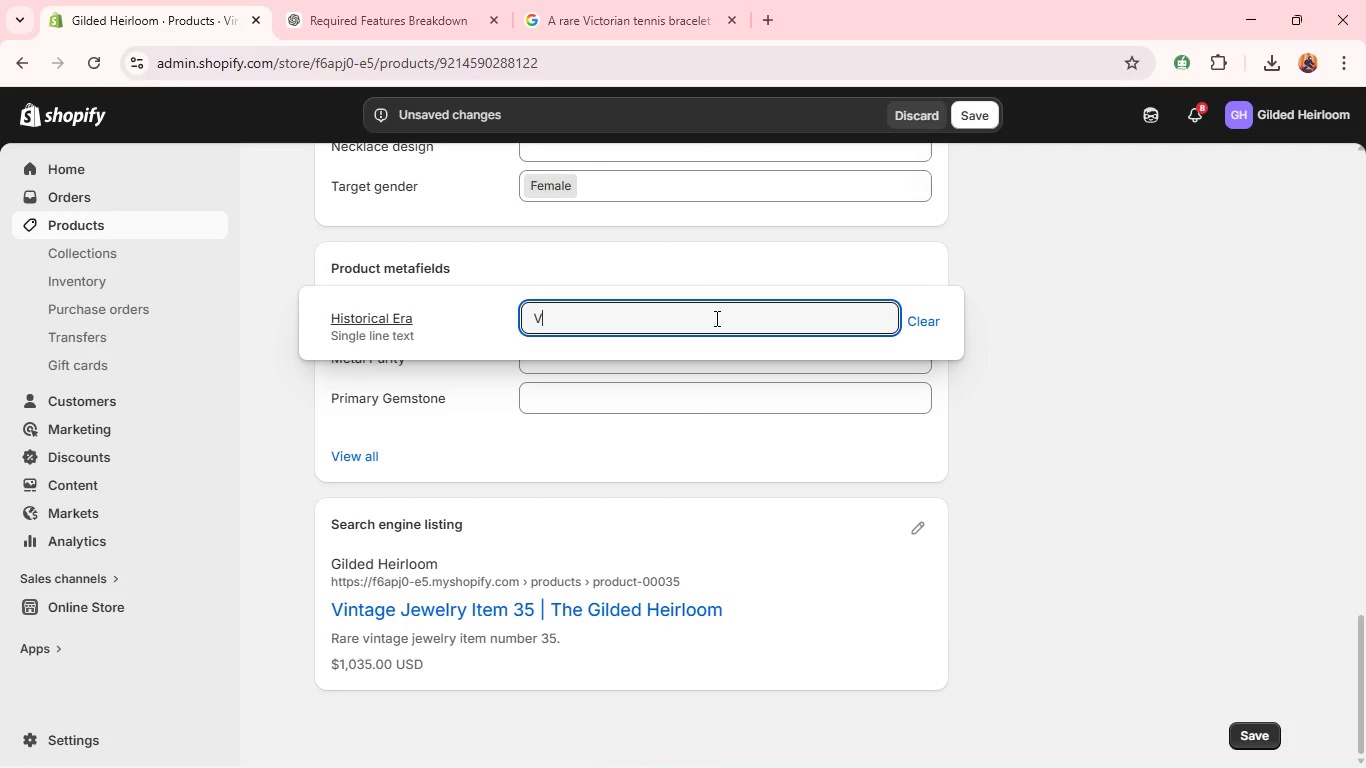 
type(victor)
 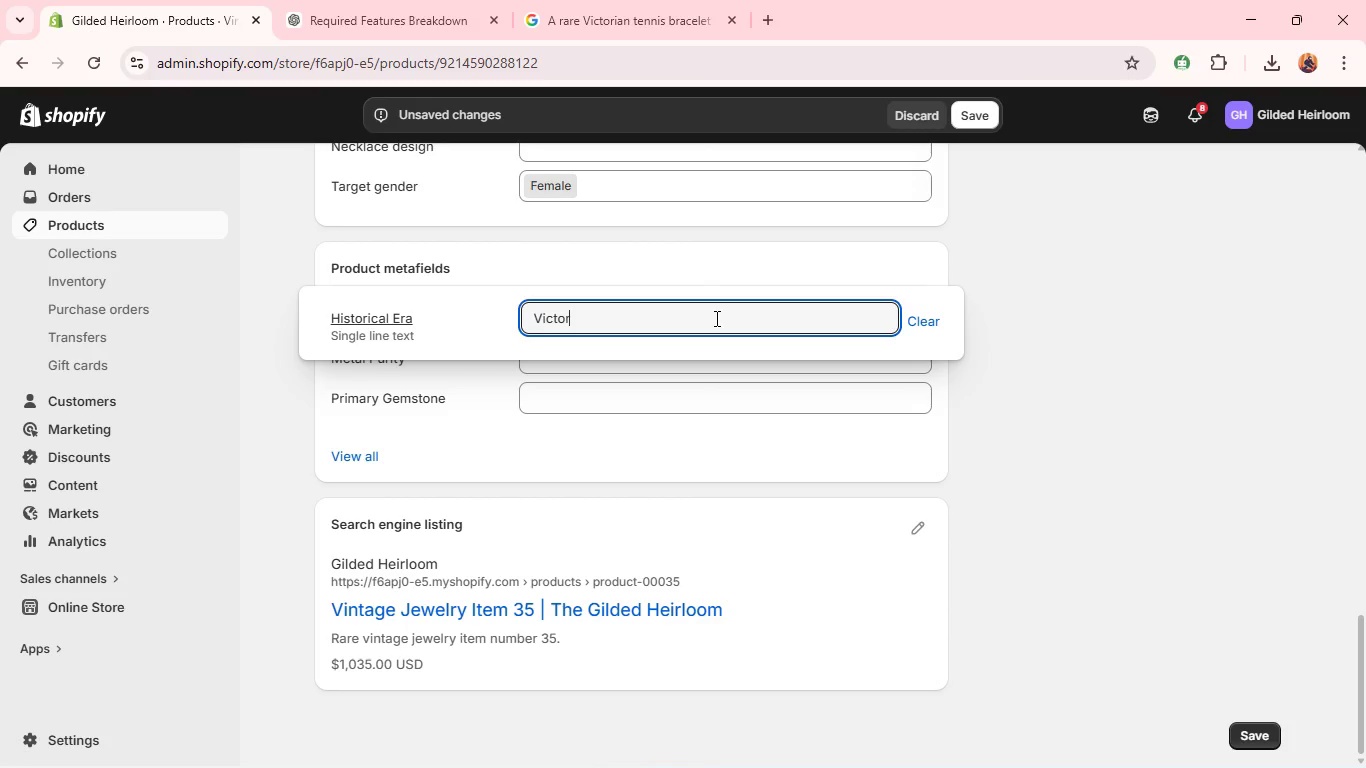 
type(ian)
 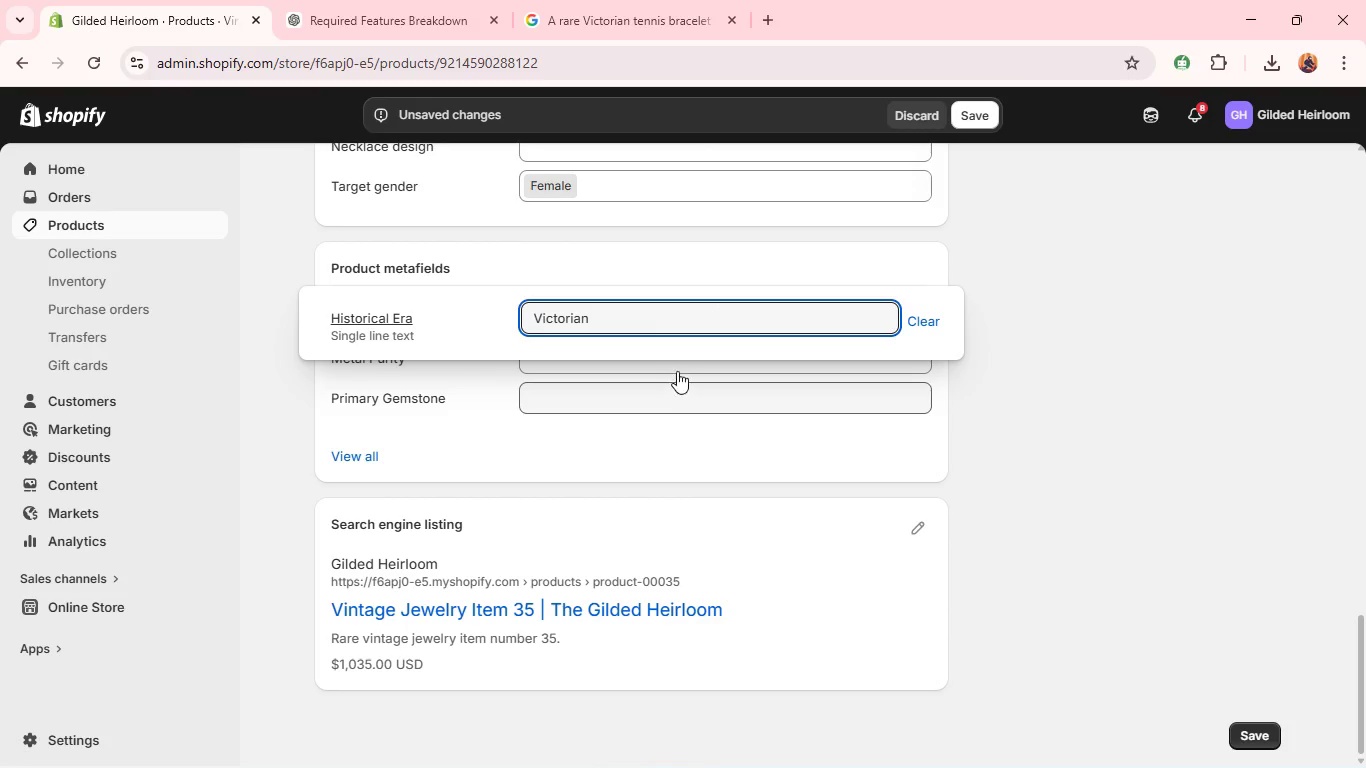 
left_click([678, 368])
 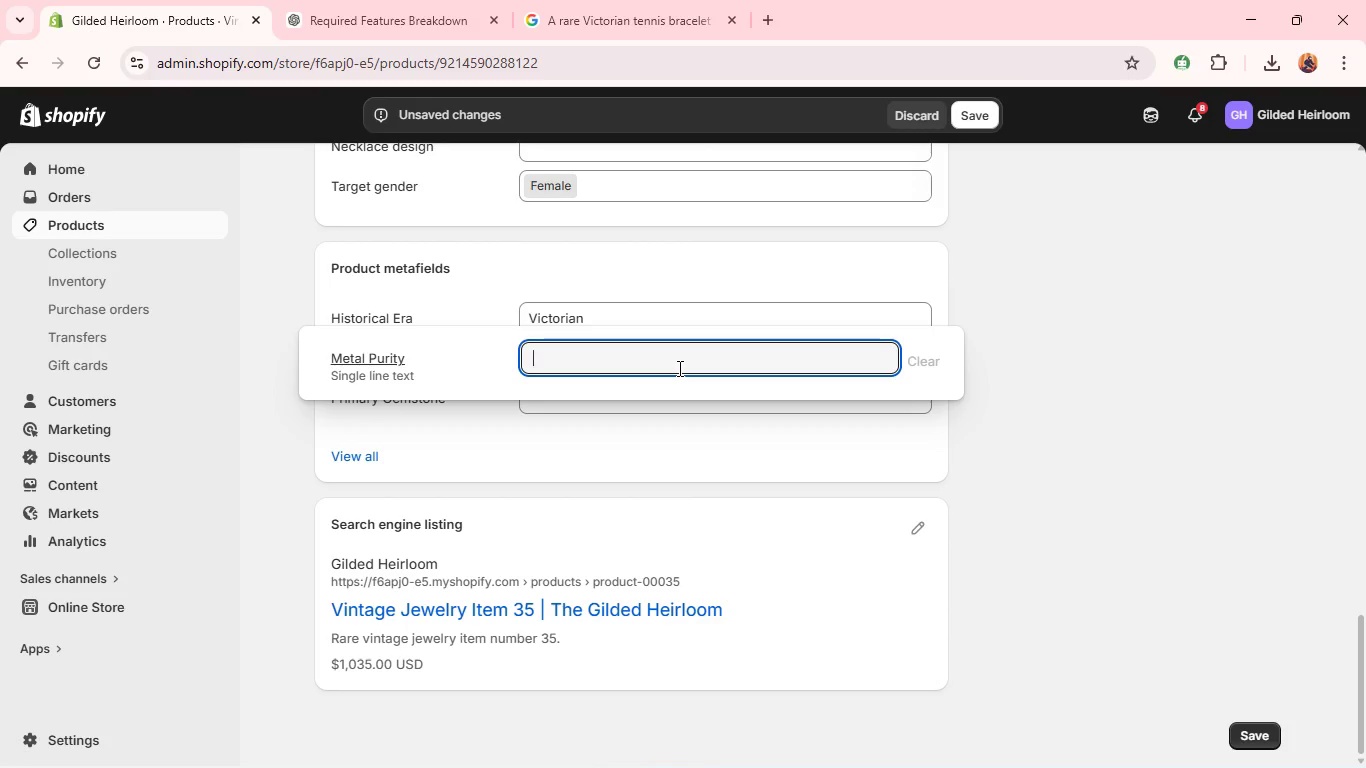 
type(18k Rose )
 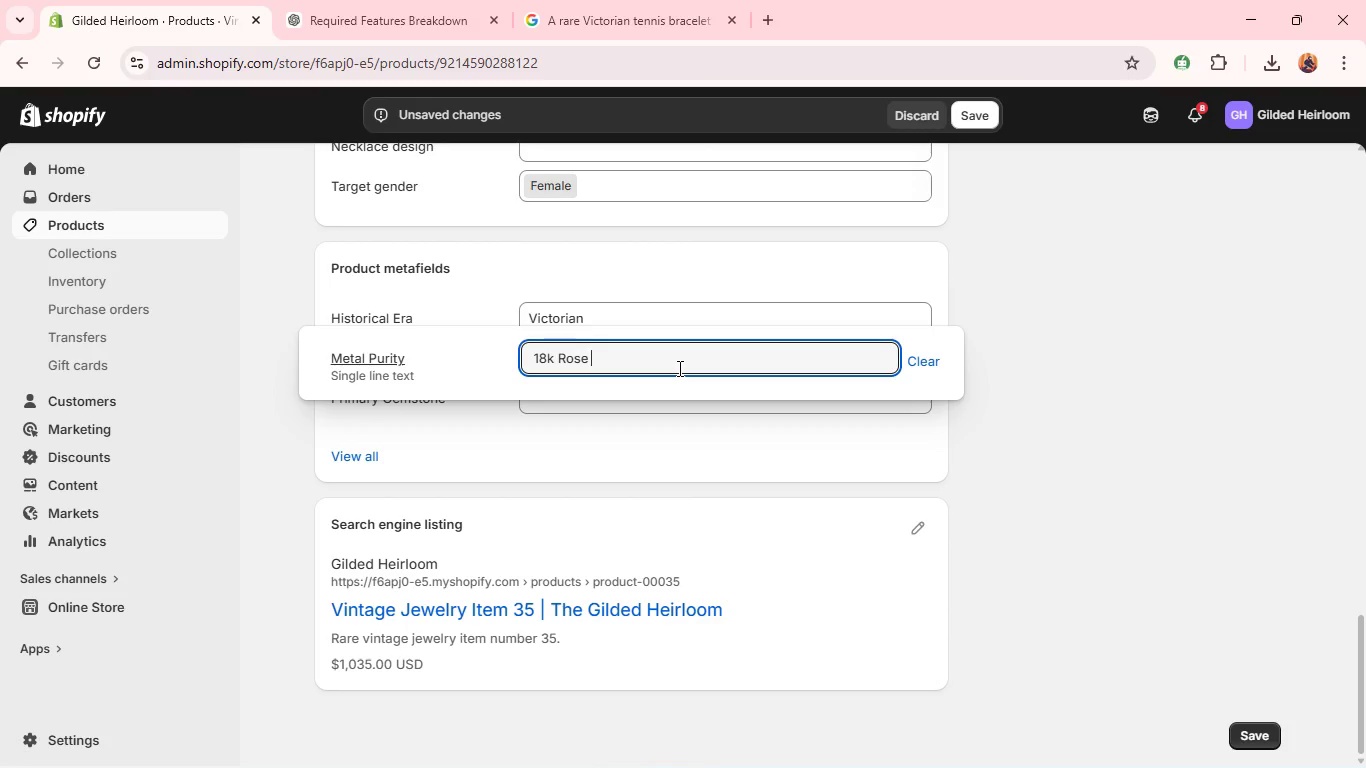 
wait(6.19)
 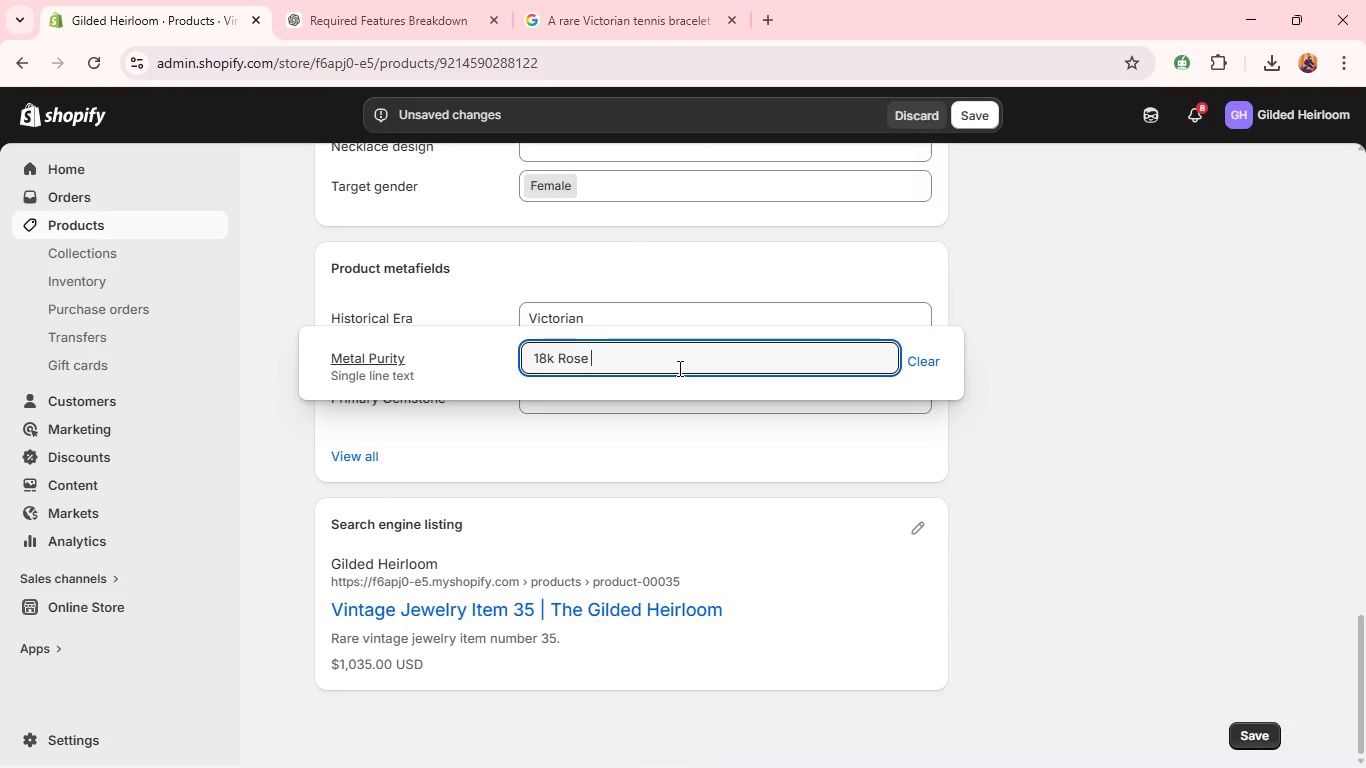 
type(GP)
 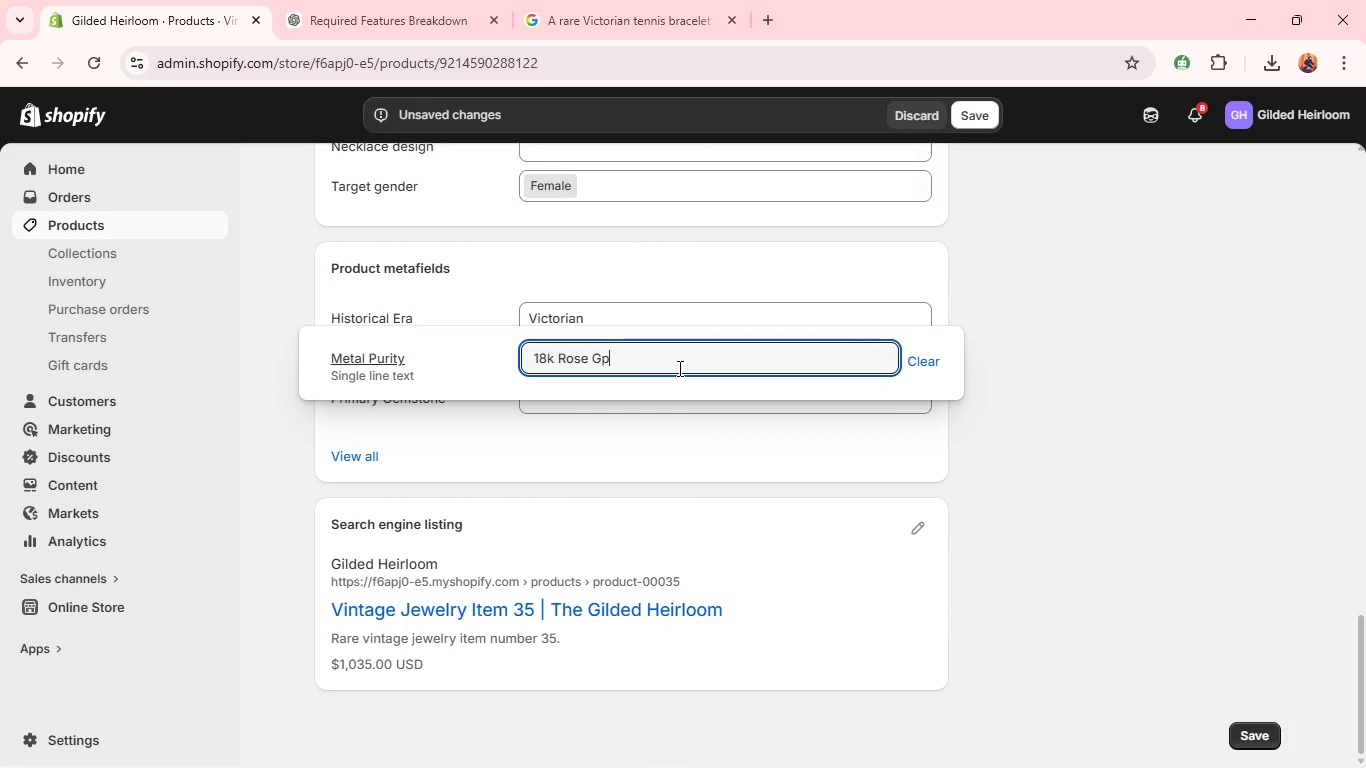 
key(Backspace)
type(old)
 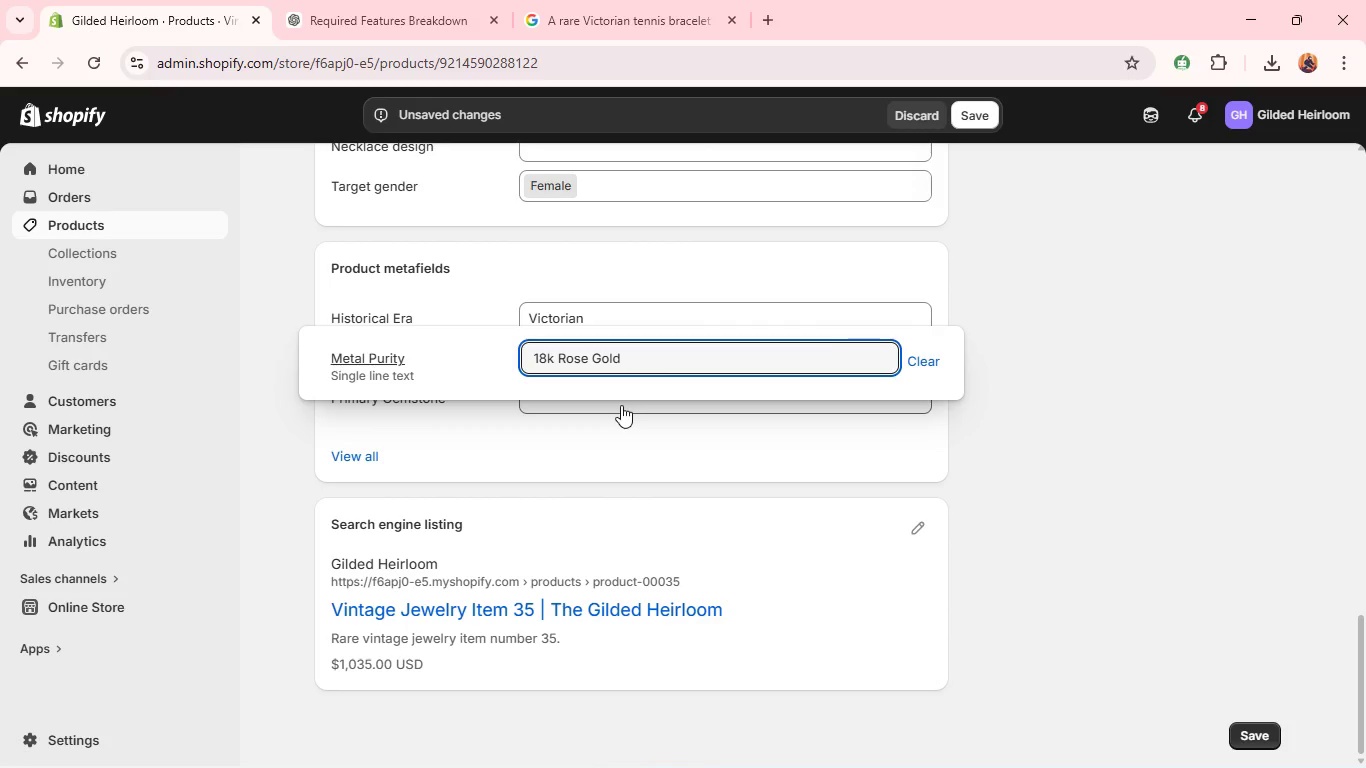 
left_click([621, 405])
 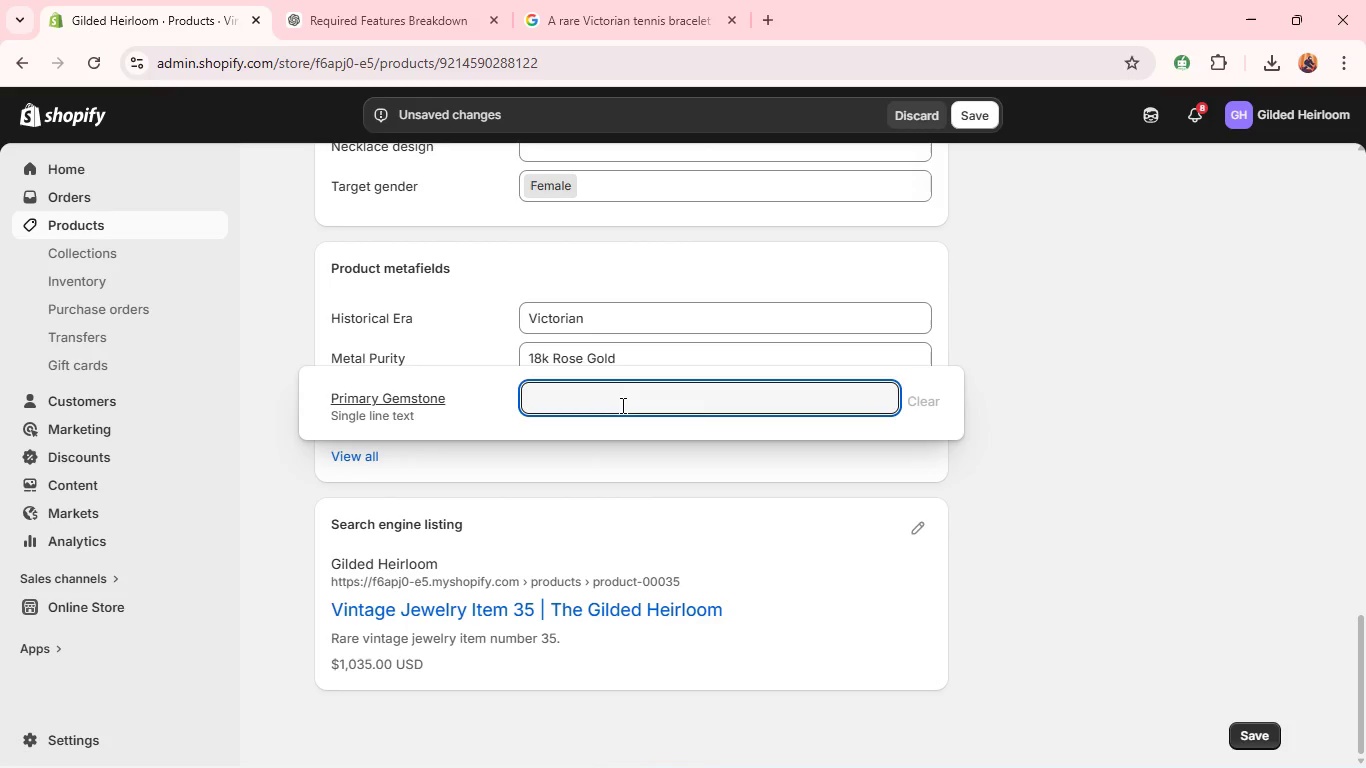 
hold_key(key=ShiftLeft, duration=0.97)
 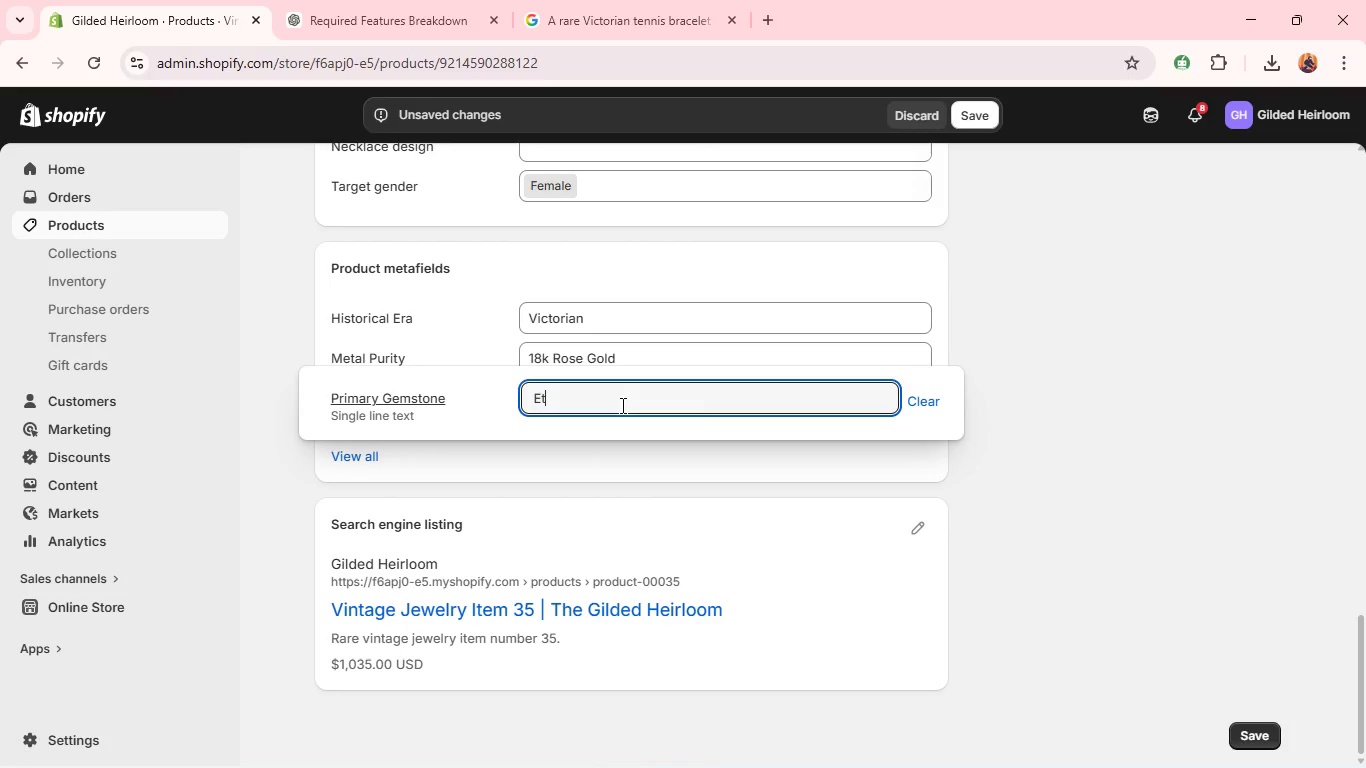 
type(ethiopian op)
 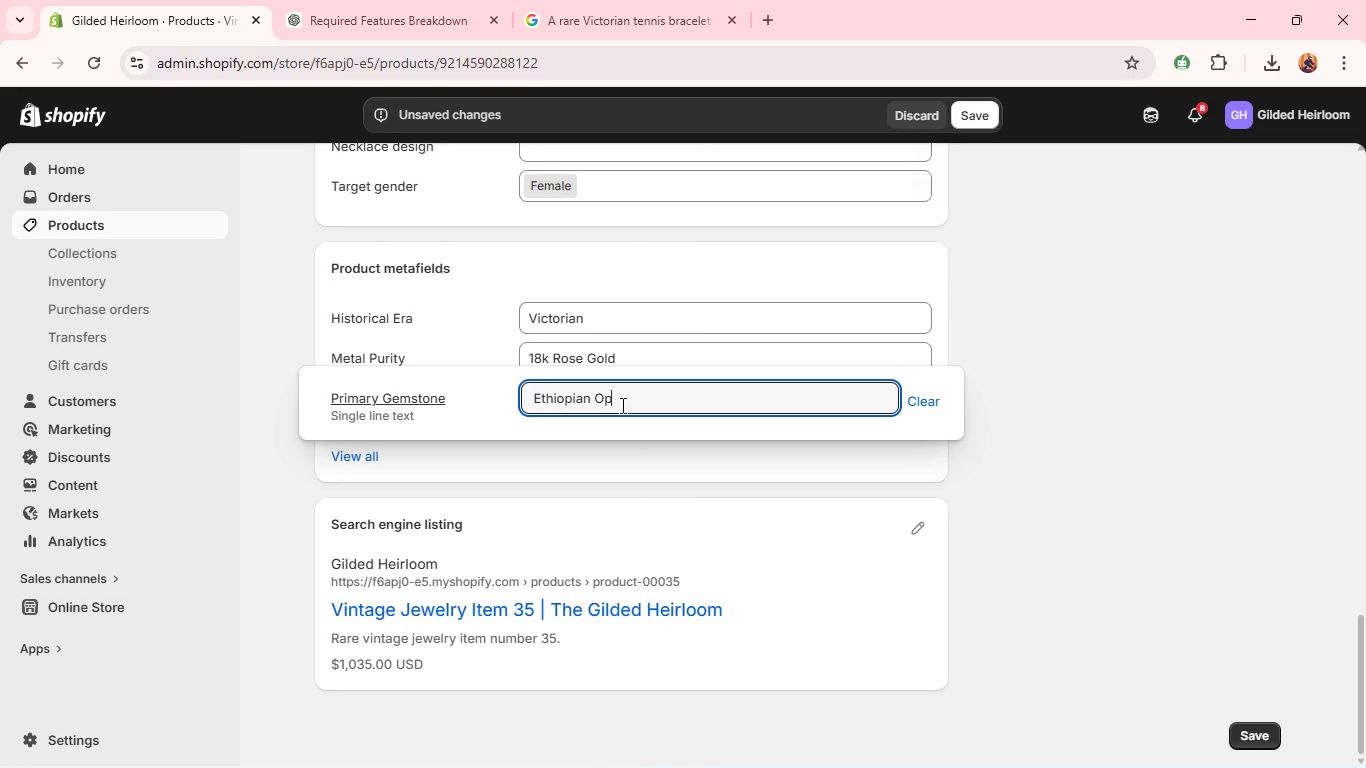 
 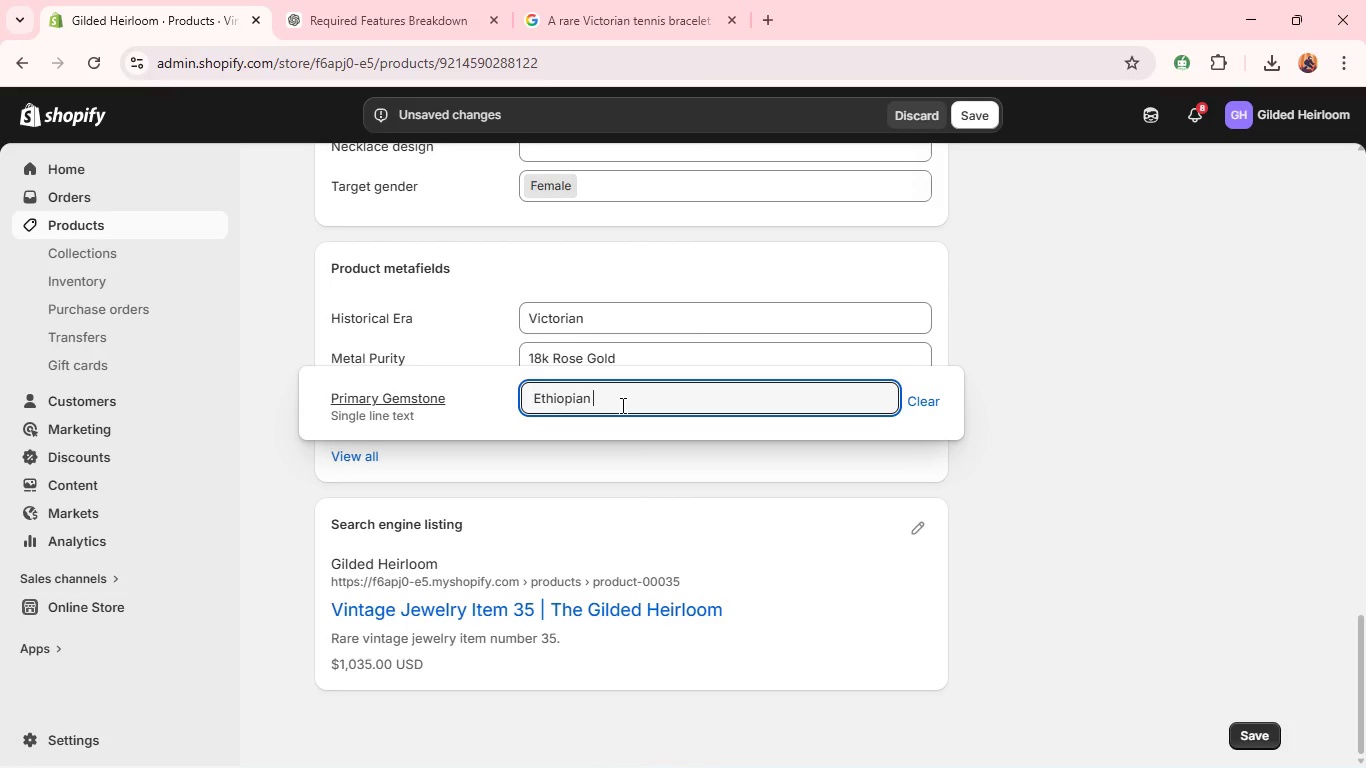 
type(al)
 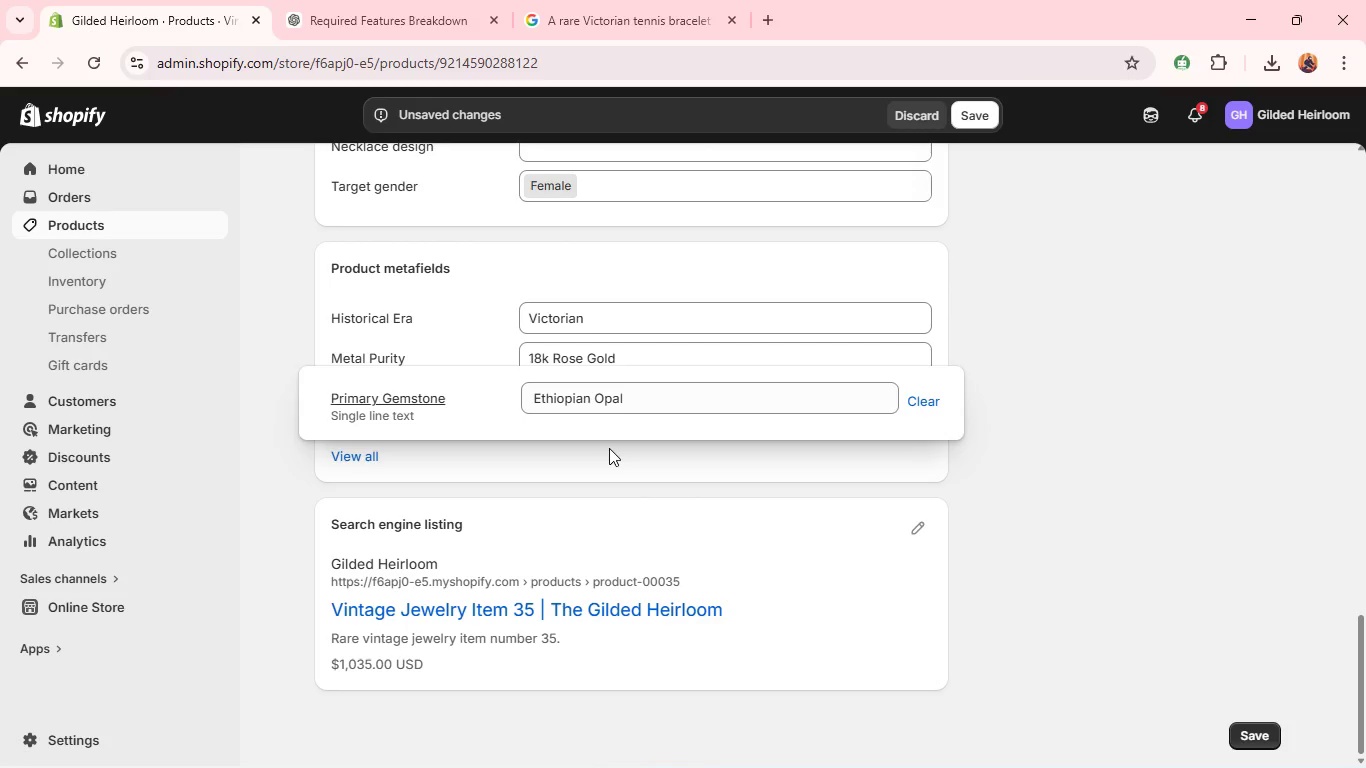 
scroll: coordinate [749, 440], scroll_direction: down, amount: 4.0
 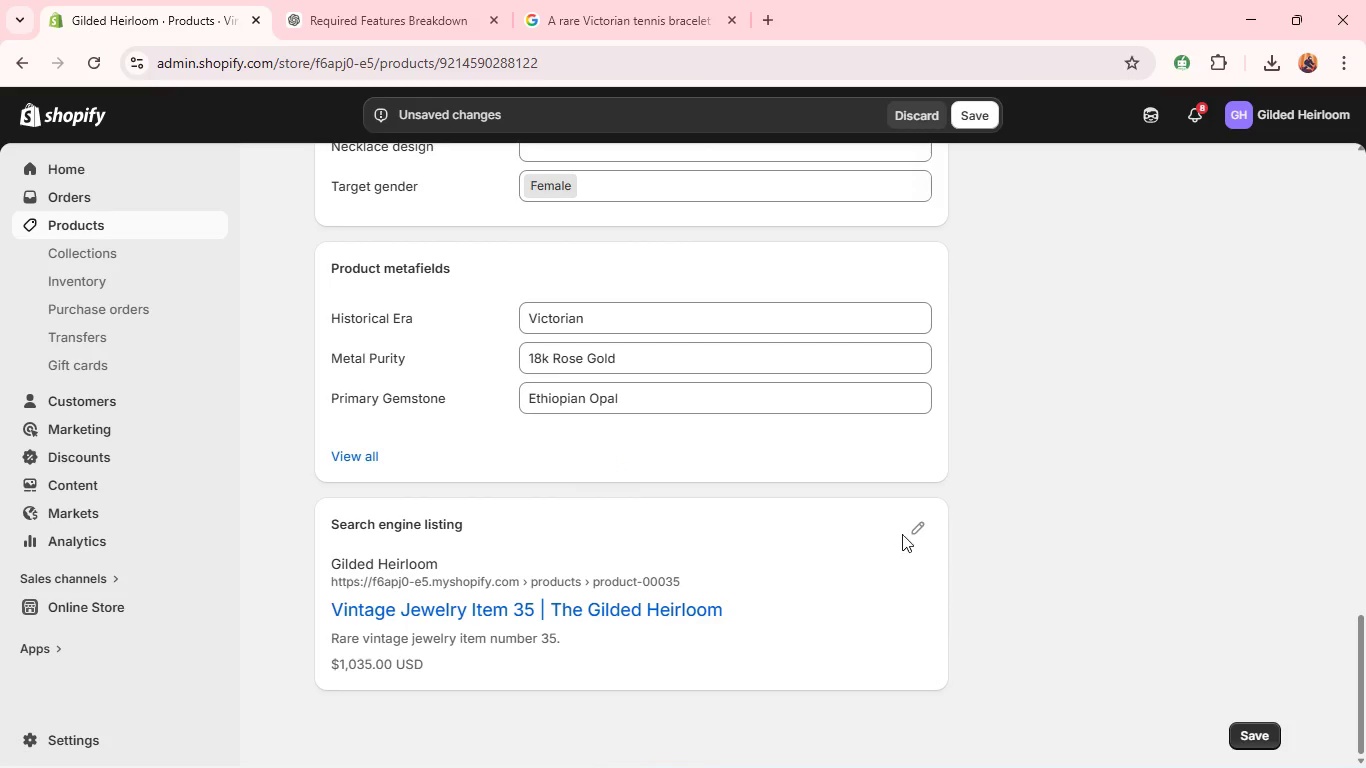 
left_click([903, 534])
 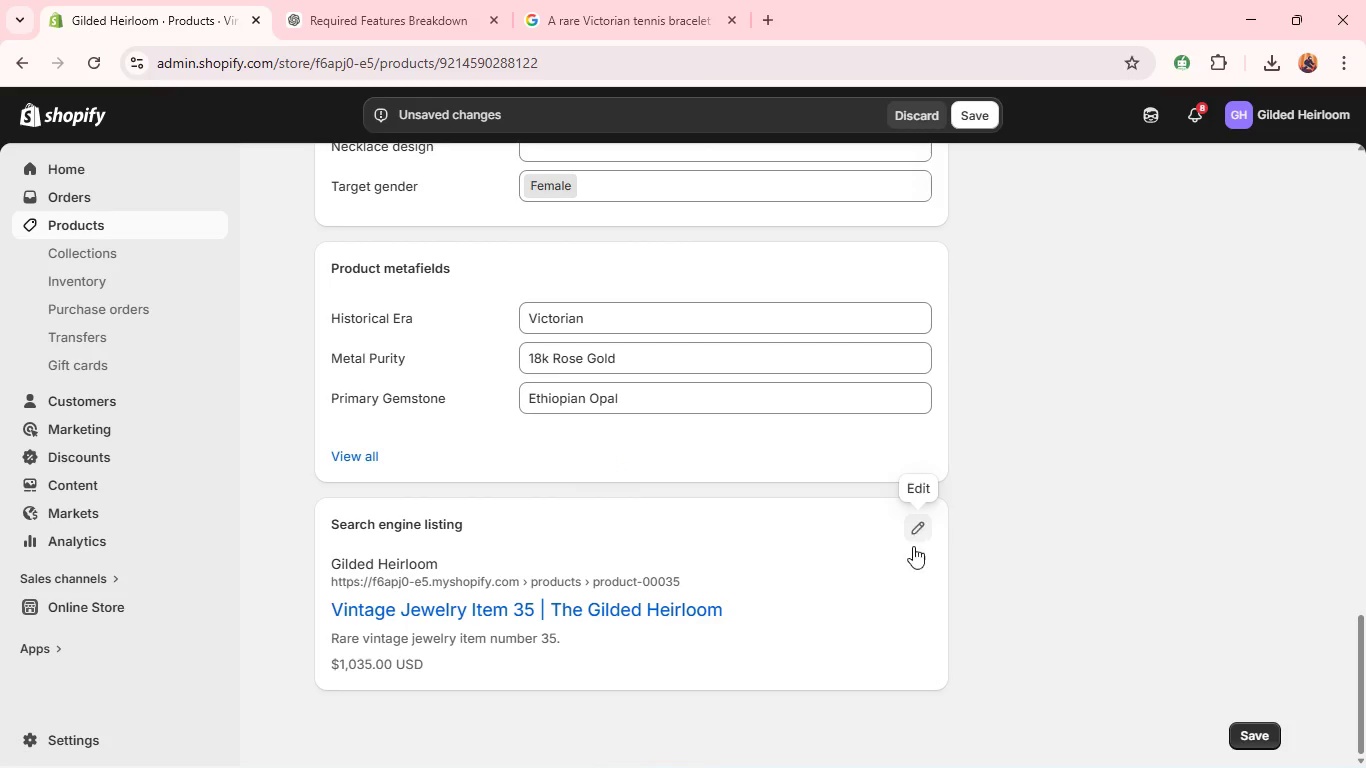 
left_click_drag(start_coordinate=[915, 556], to_coordinate=[915, 562])
 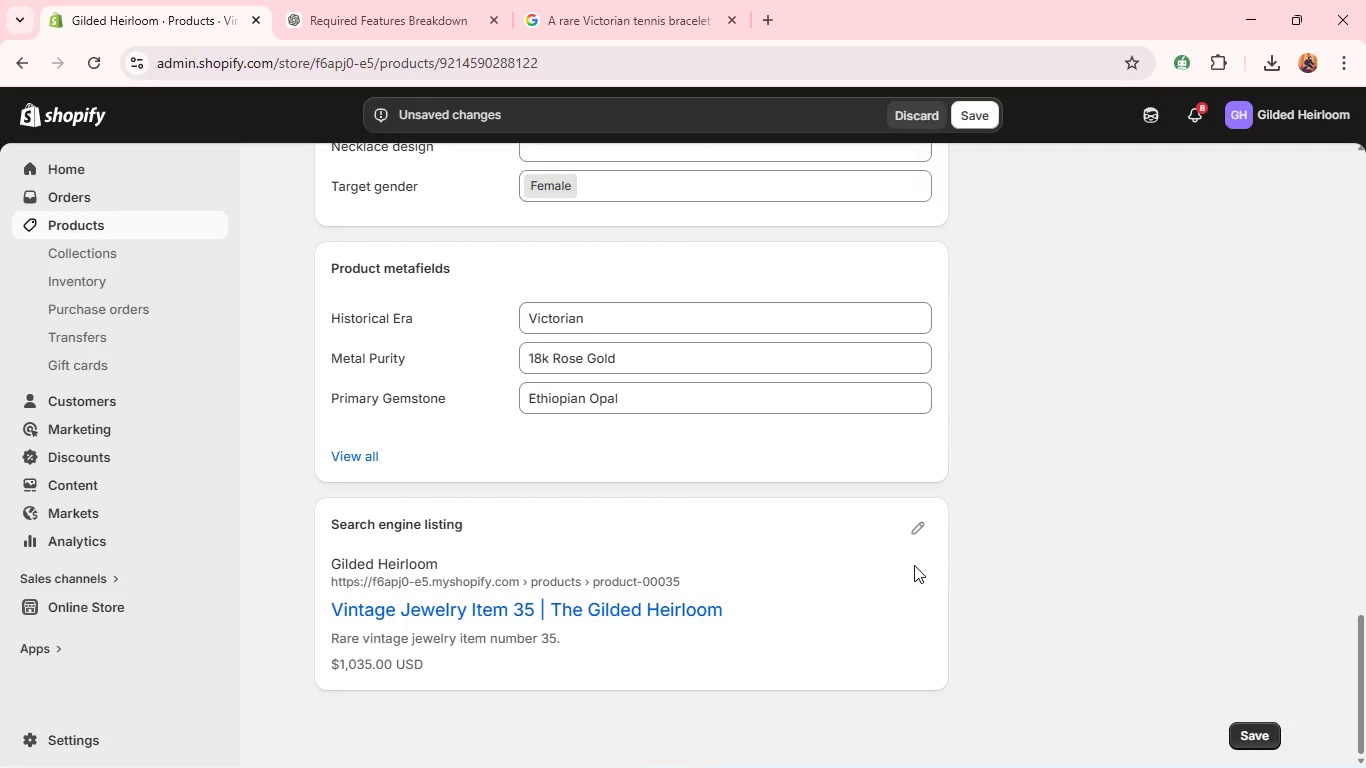 
wait(13.92)
 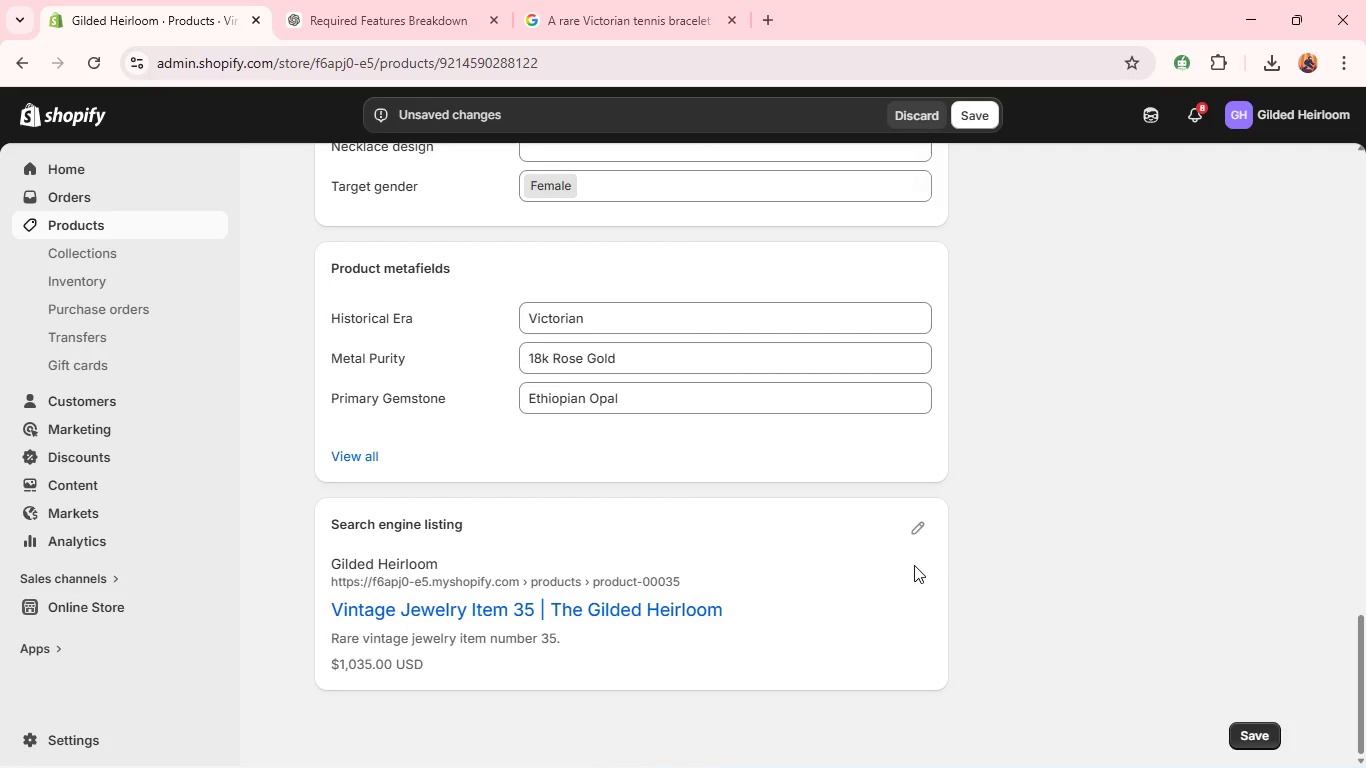 
left_click([918, 530])
 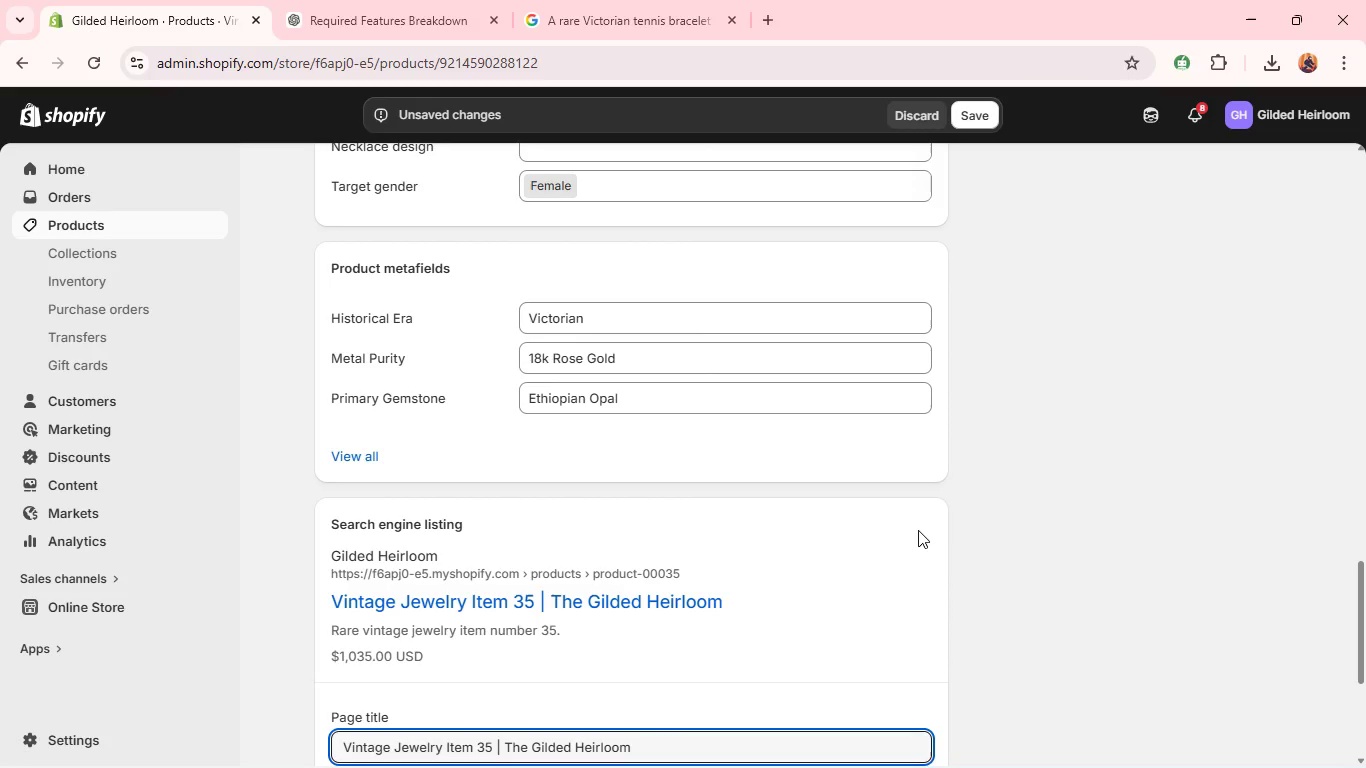 
wait(11.88)
 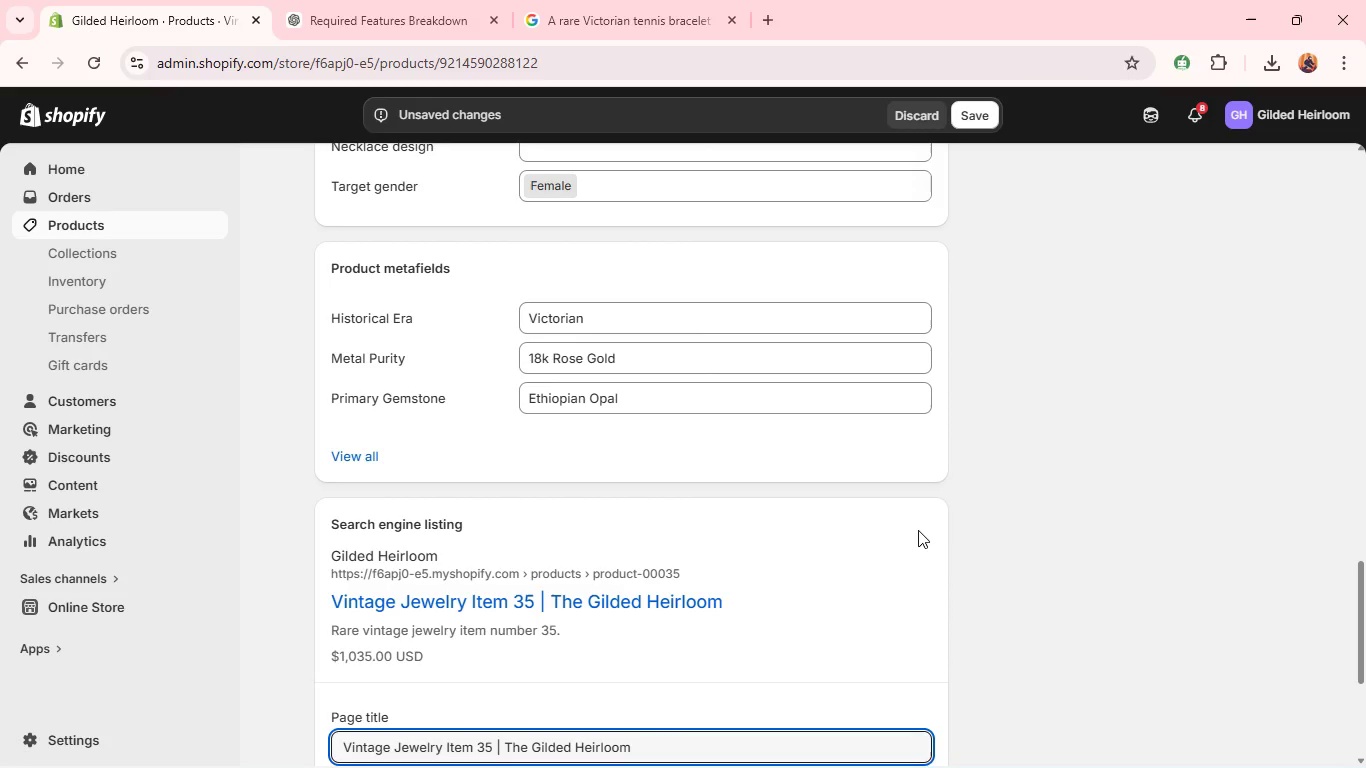 
double_click([782, 536])
 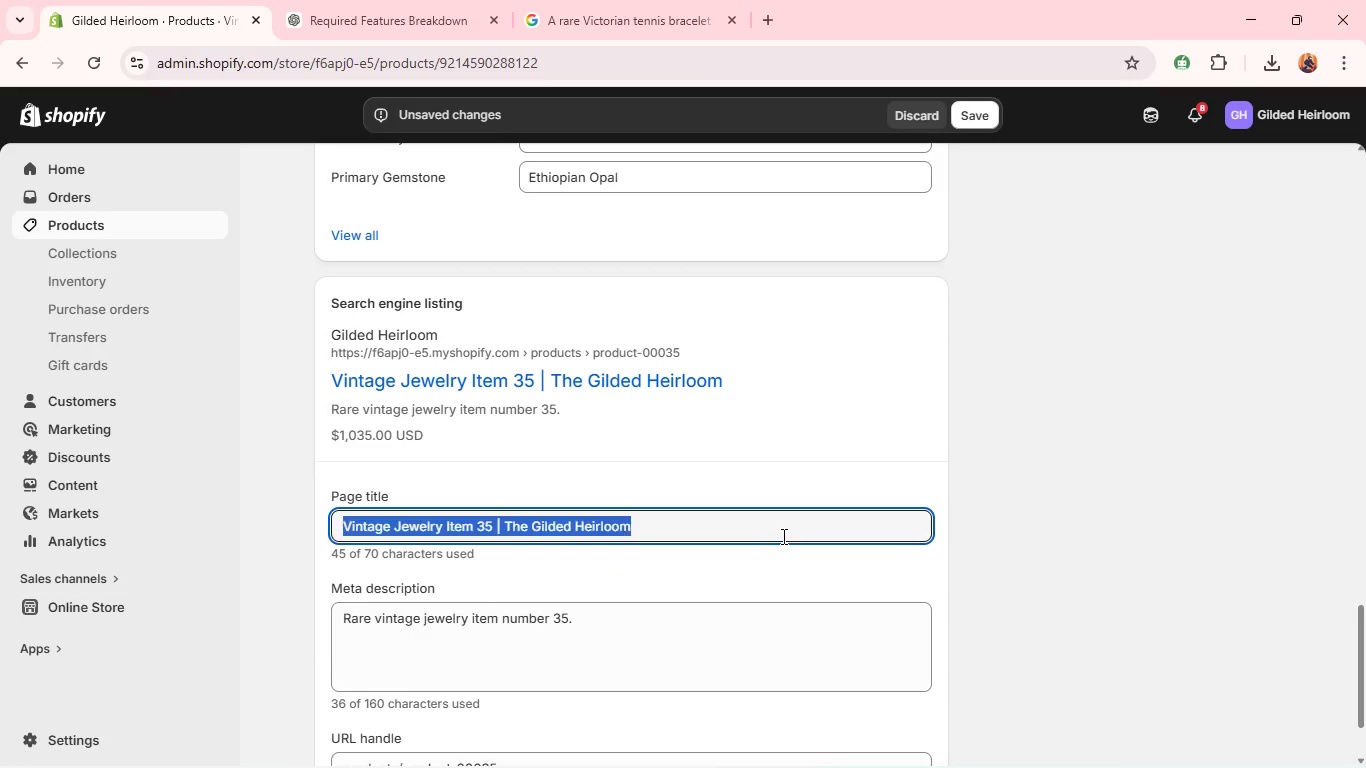 
triple_click([782, 536])
 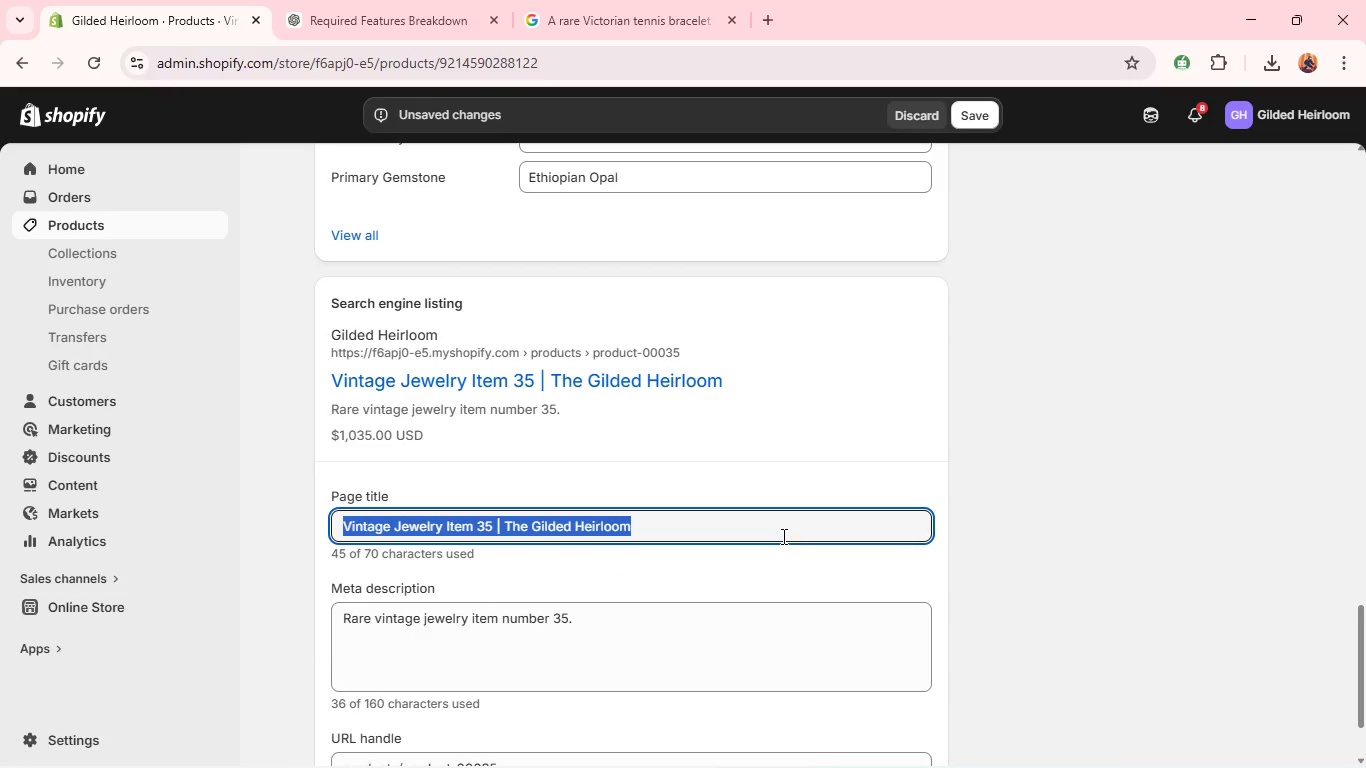 
triple_click([782, 536])
 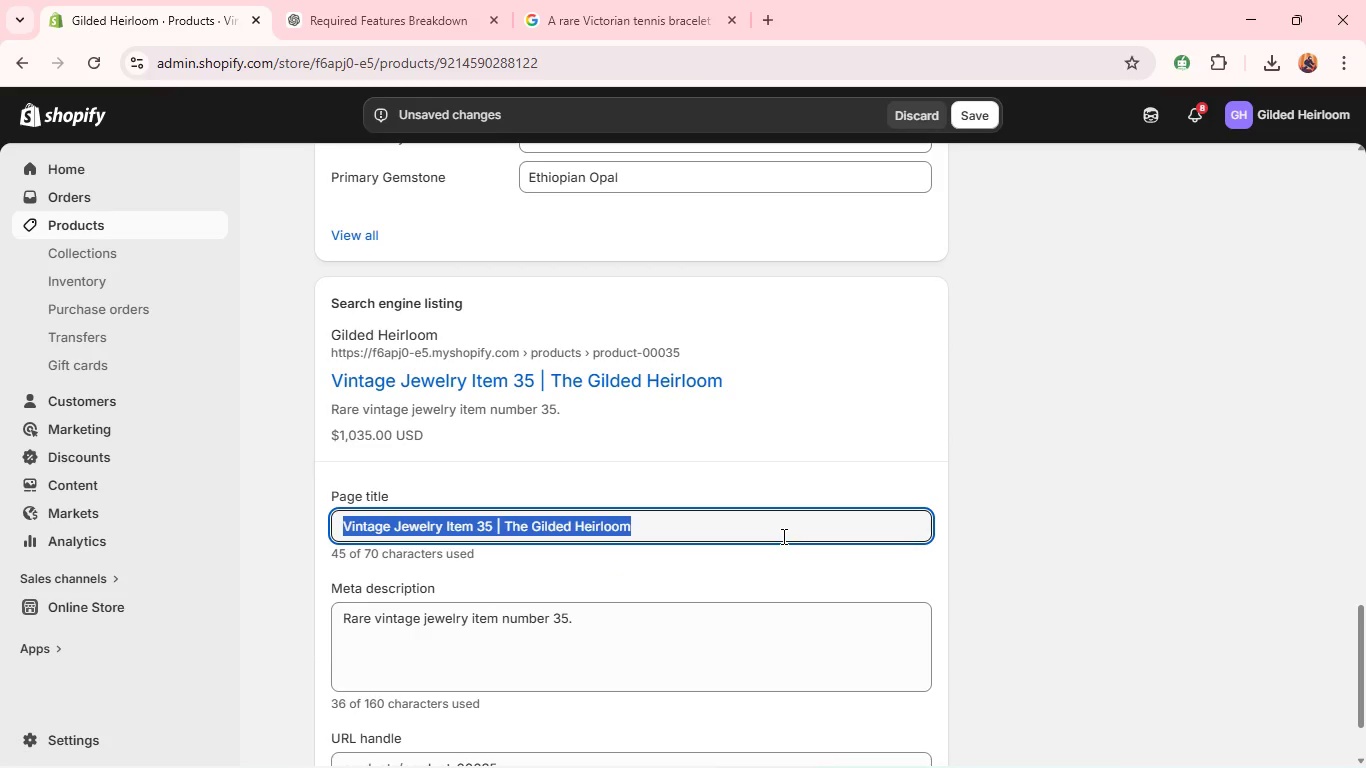 
type(AUTHentic victorian ETHIOpan opal Tennis Bracelet | The )
 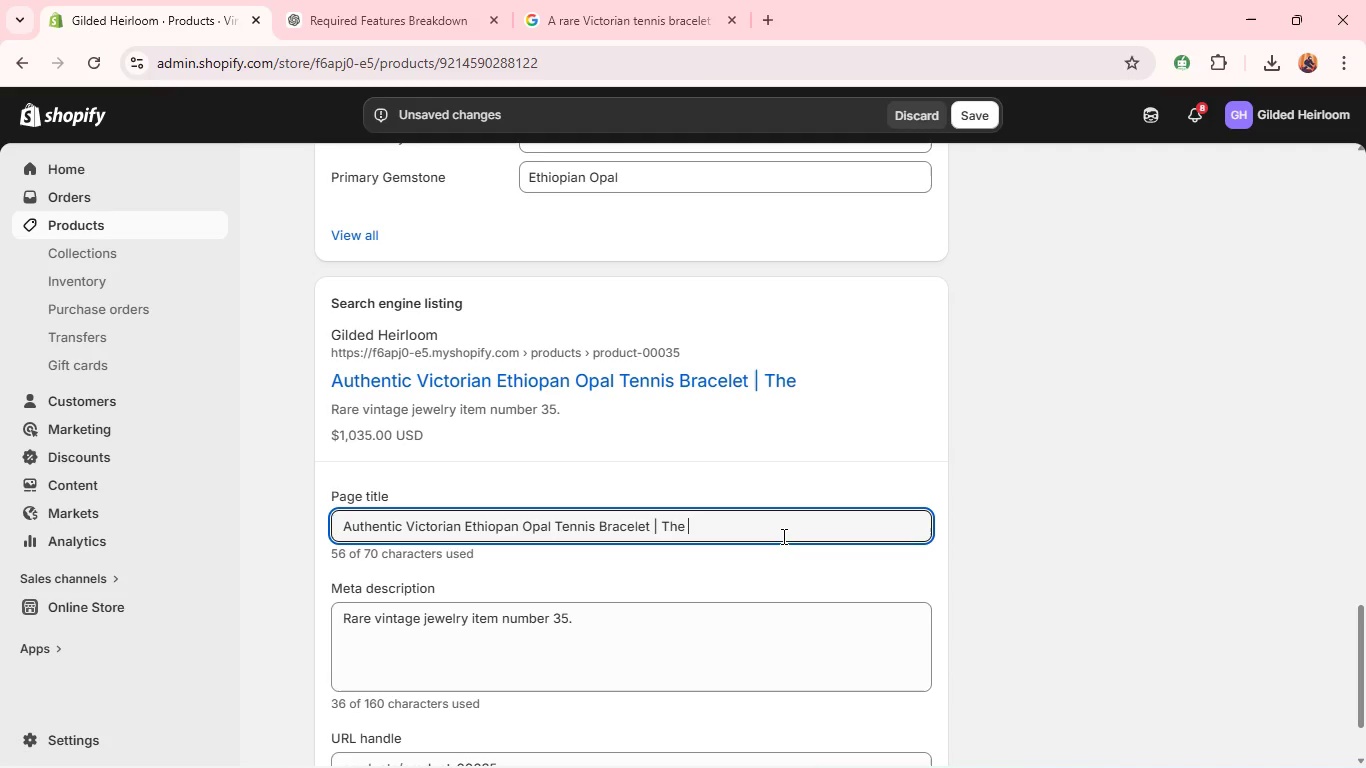 
wait(5.61)
 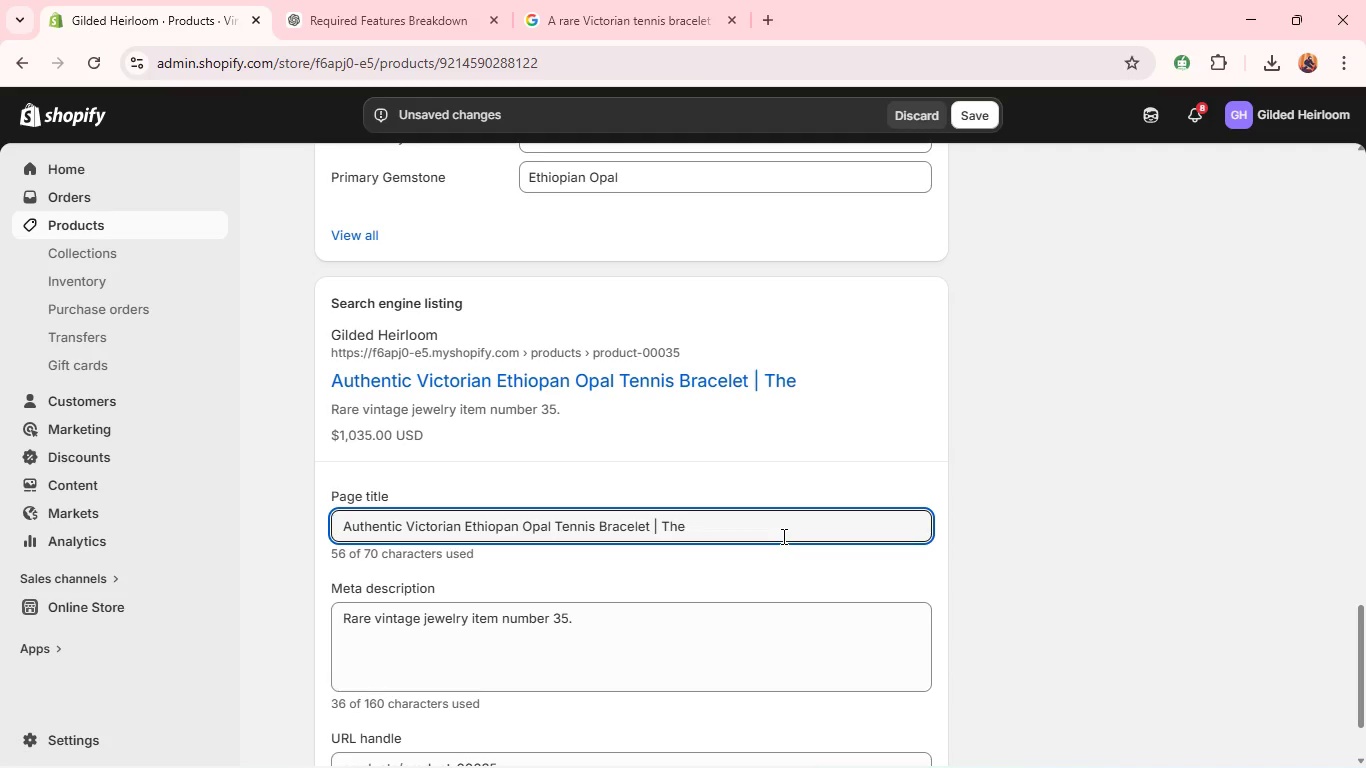 
type(gilded Heirloo)
 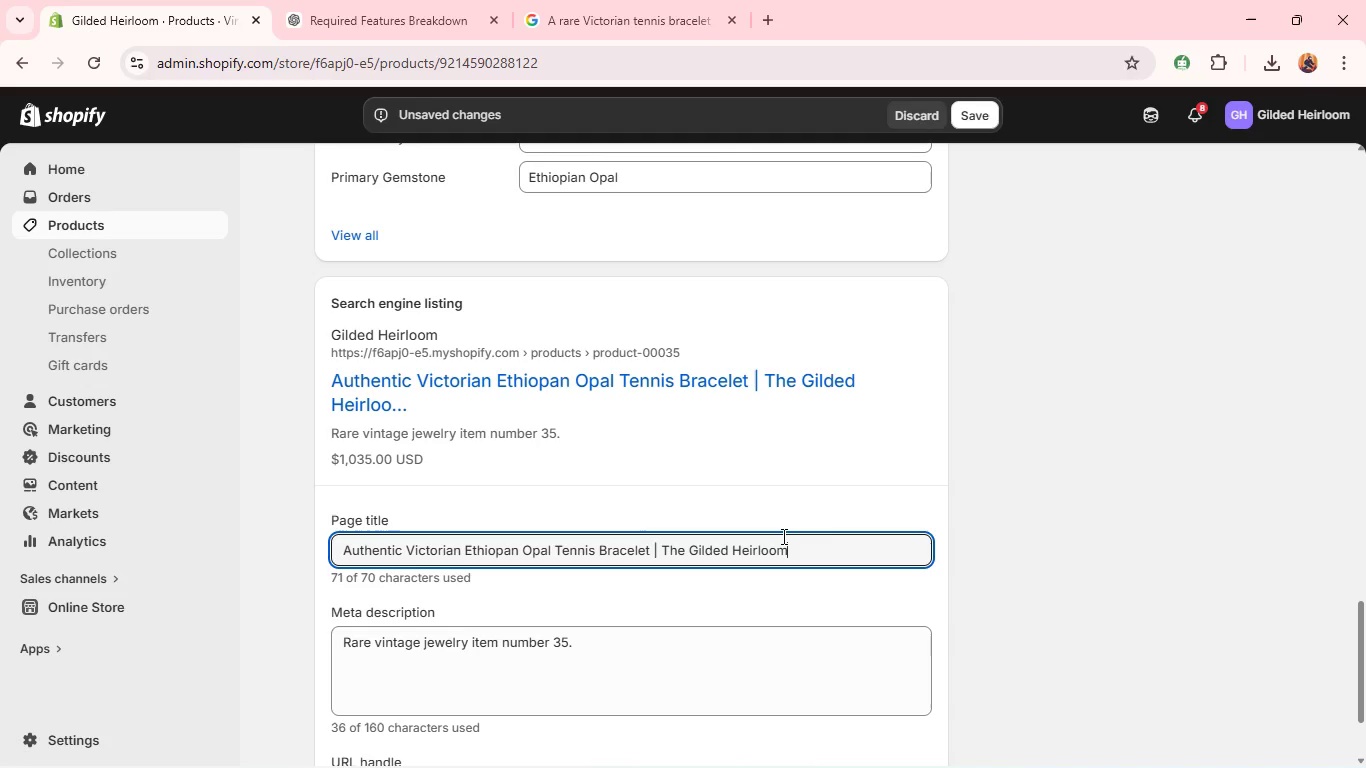 
 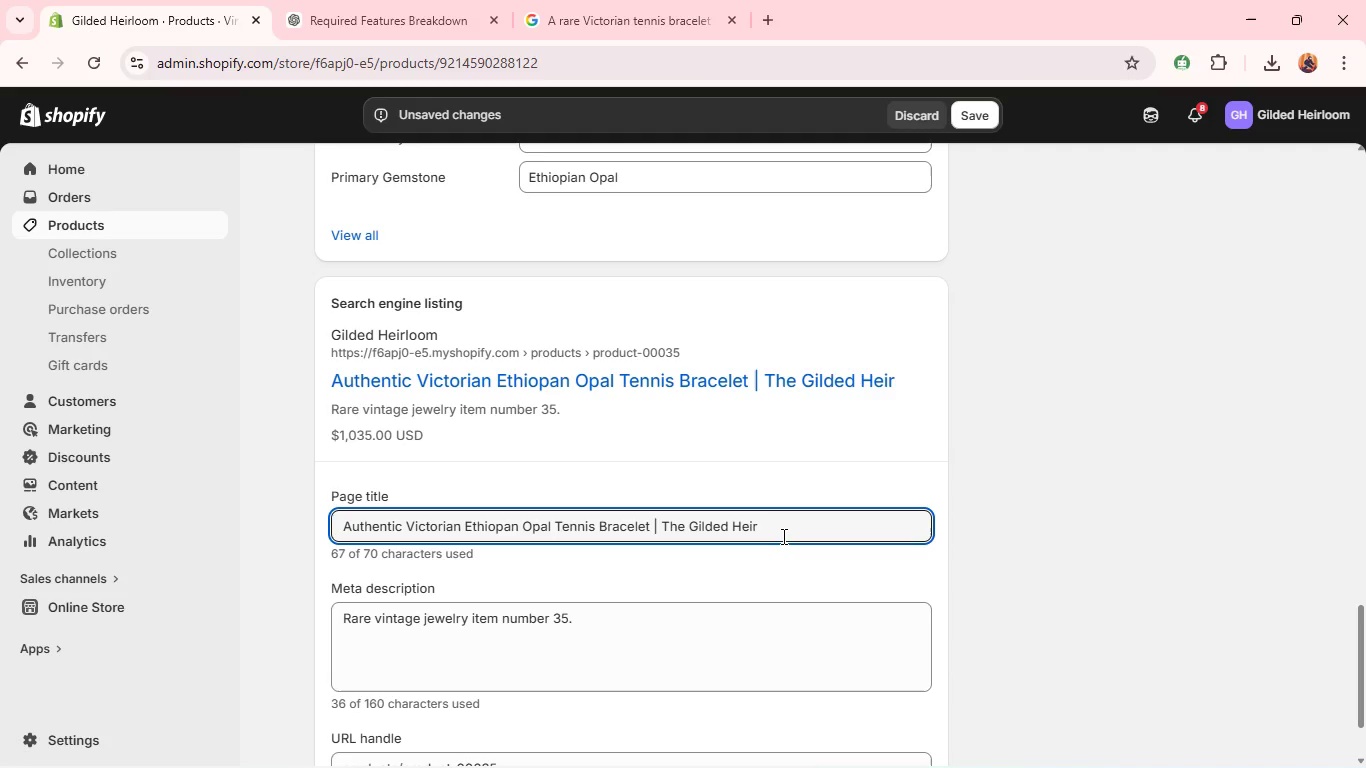 
key(M)
 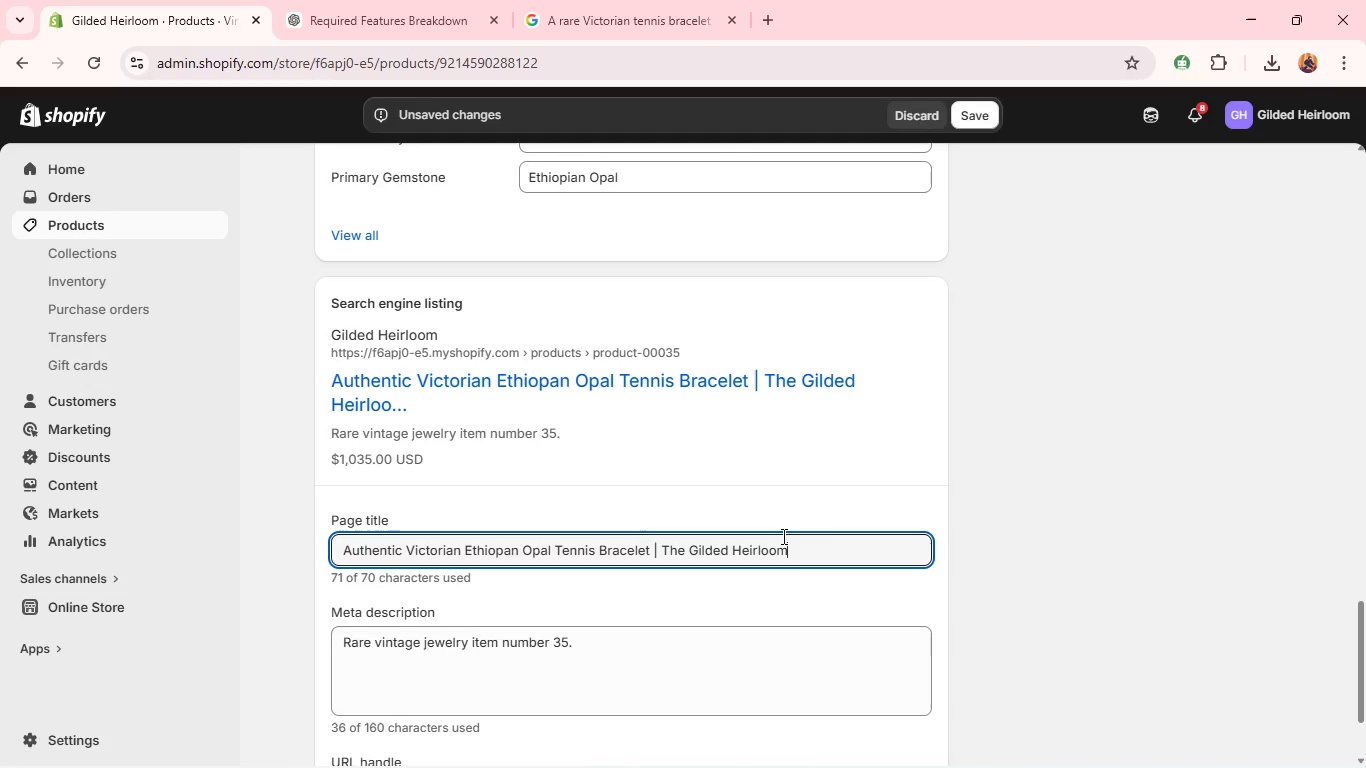 
key(Control+A)
 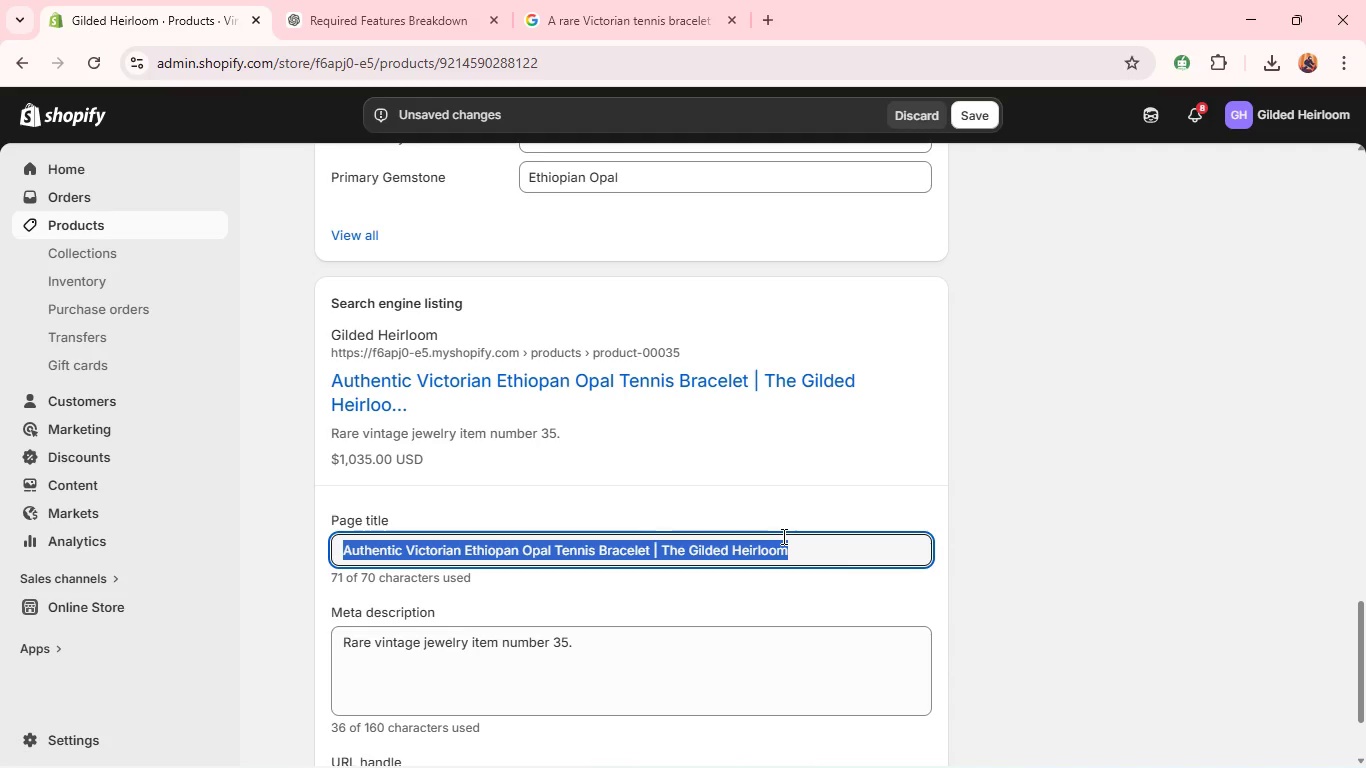 
key(Control+C)
 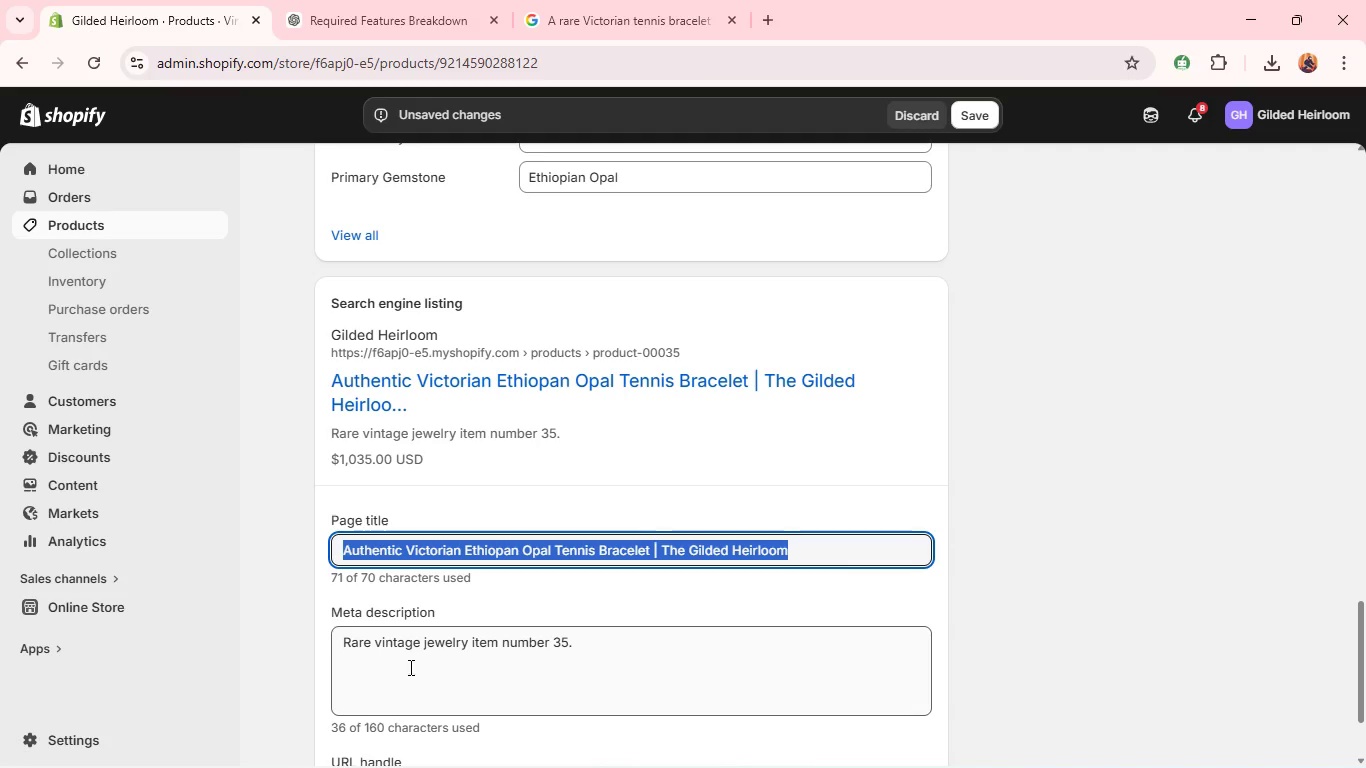 
left_click_drag(start_coordinate=[419, 645], to_coordinate=[419, 638])
 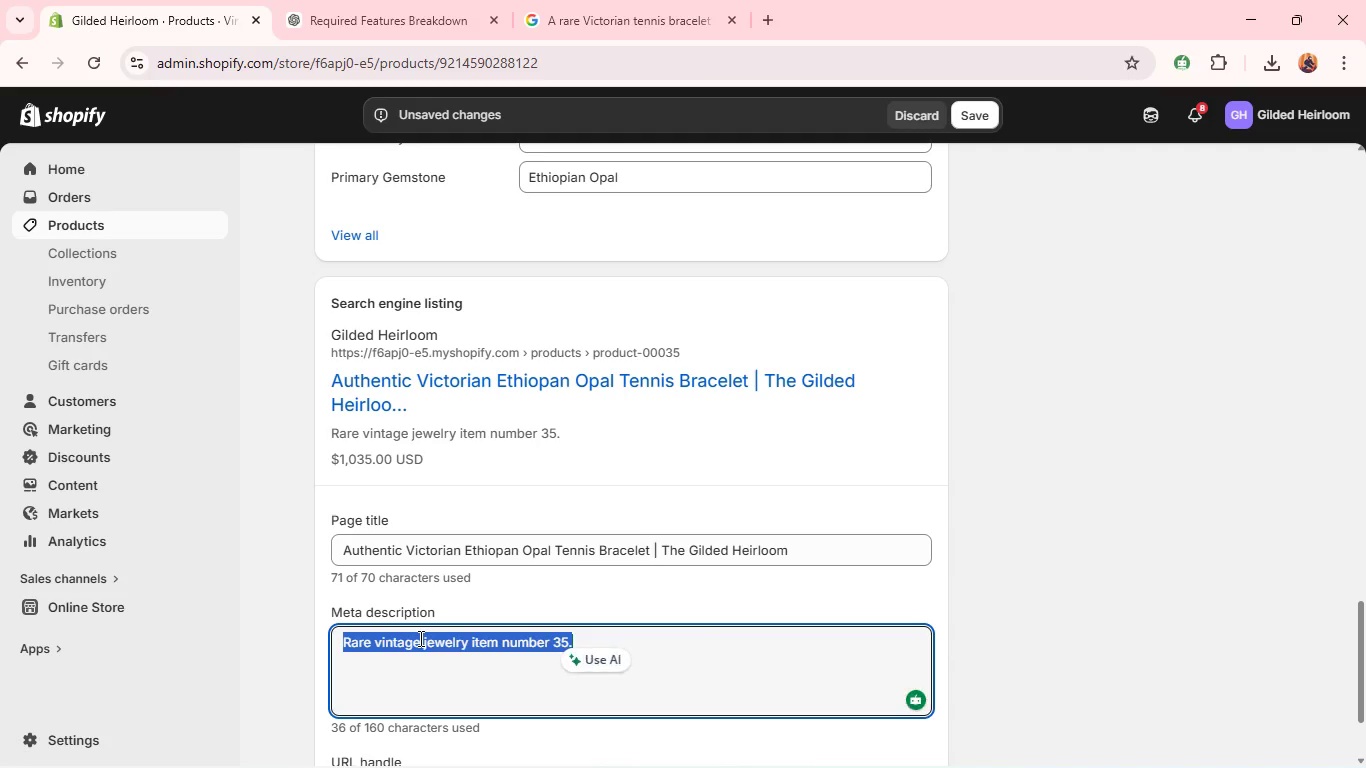 
hold_key(key=ControlLeft, duration=1.09)
 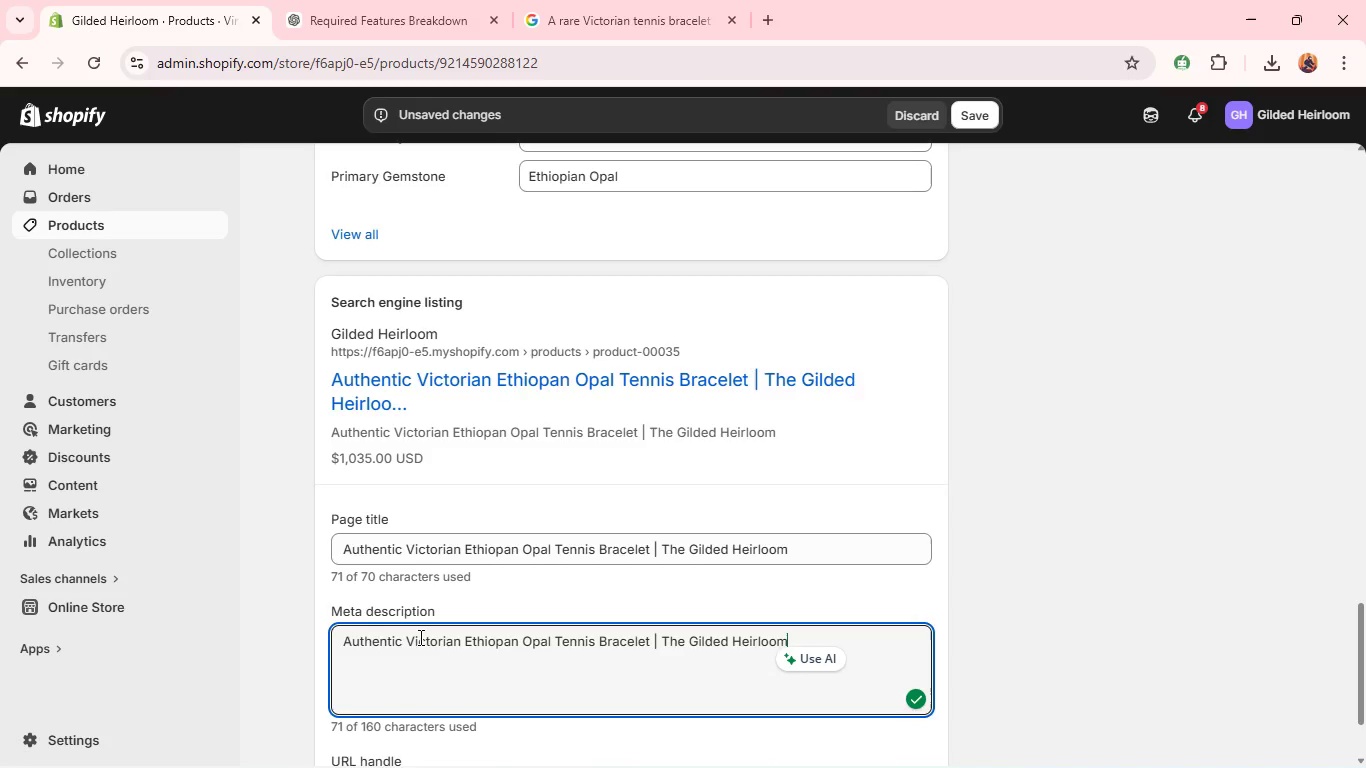 
key(A)
 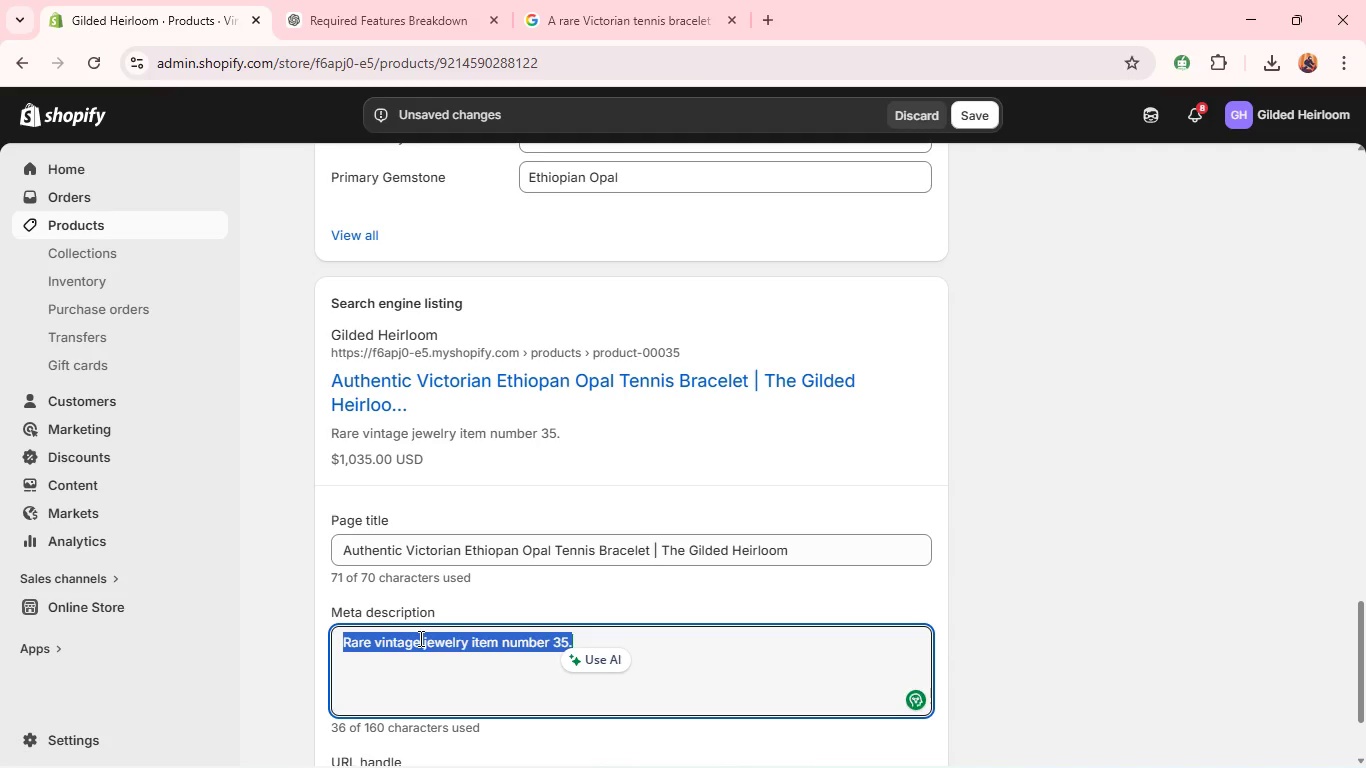 
scroll: coordinate [419, 637], scroll_direction: down, amount: 2.0
 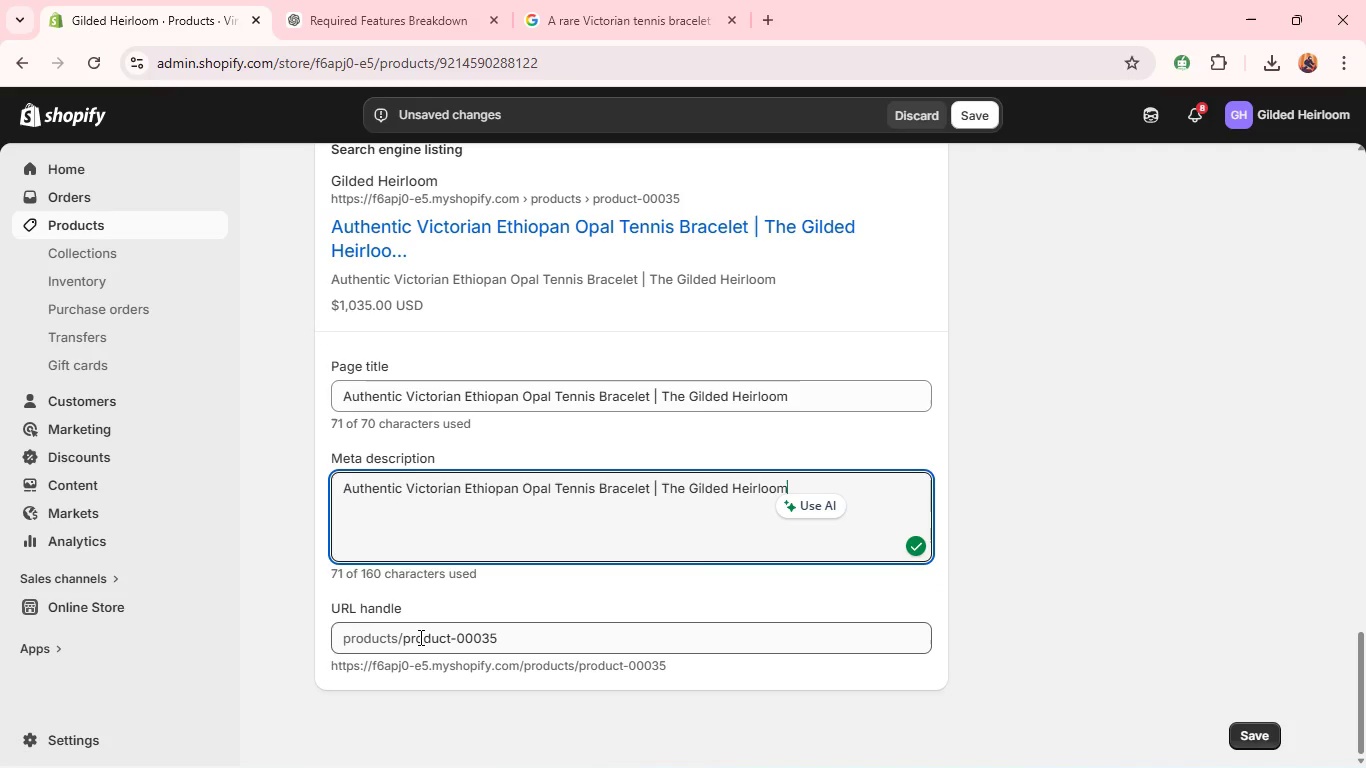 
key(V)
 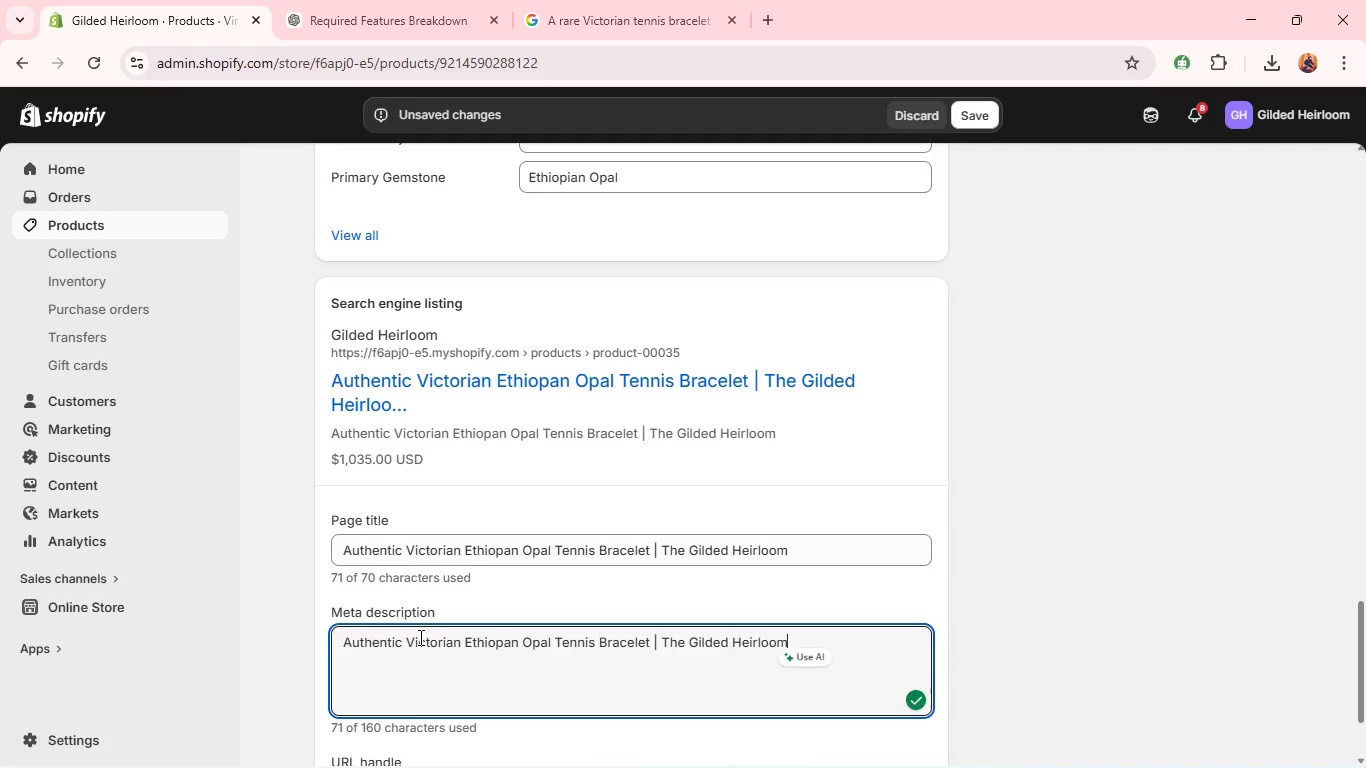 
hold_key(key=ControlLeft, duration=0.41)
 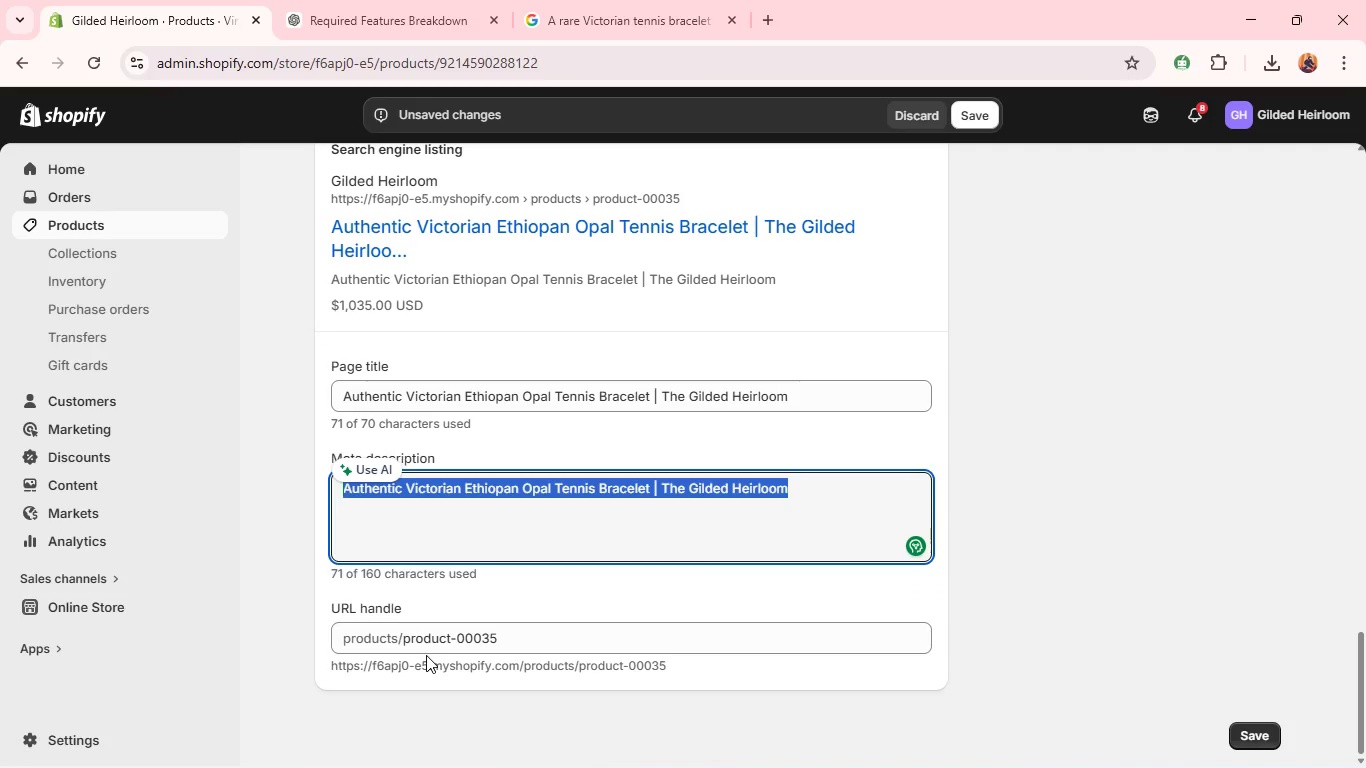 
type(aVictorian tennis bracelet crafted in 18k rose gold featuring ETHIopian opals. A )
 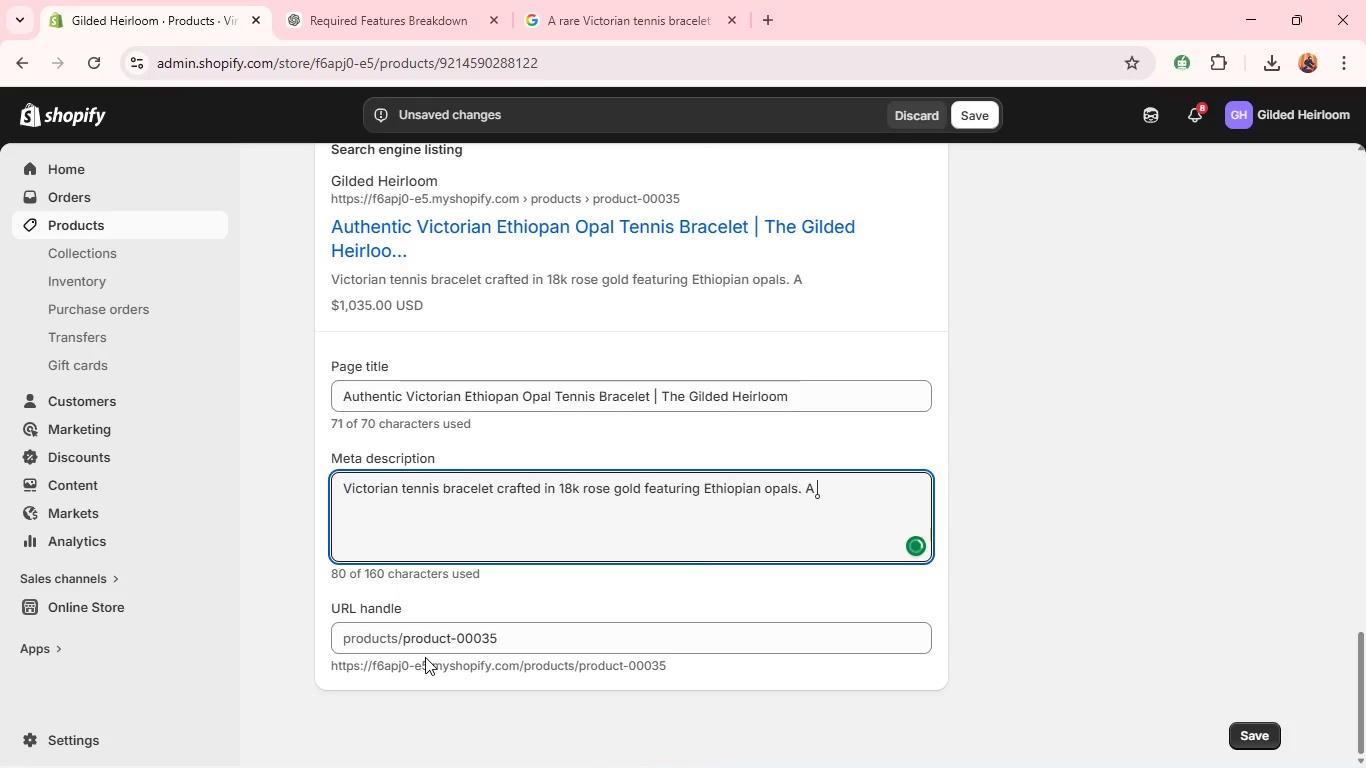 
wait(7.09)
 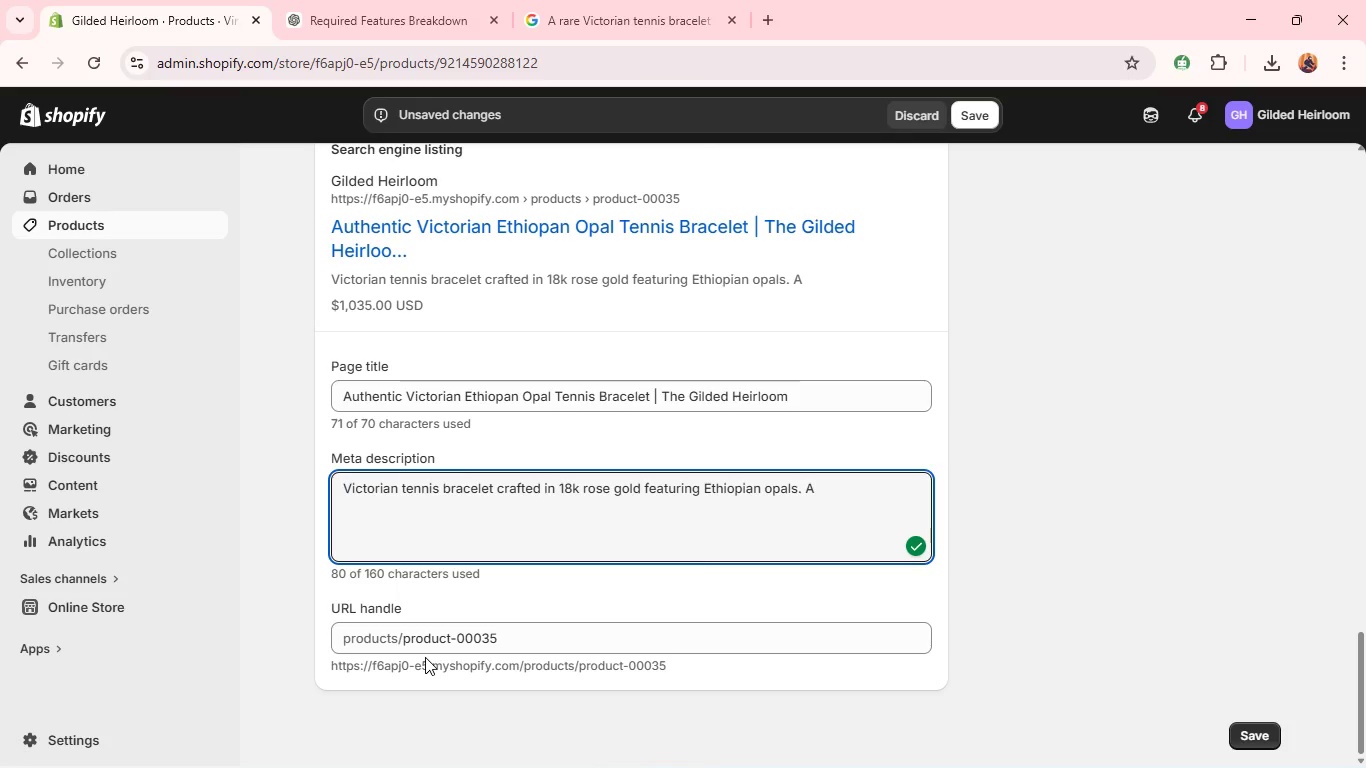 
type(luminous vintage piece with elegant charm.)
 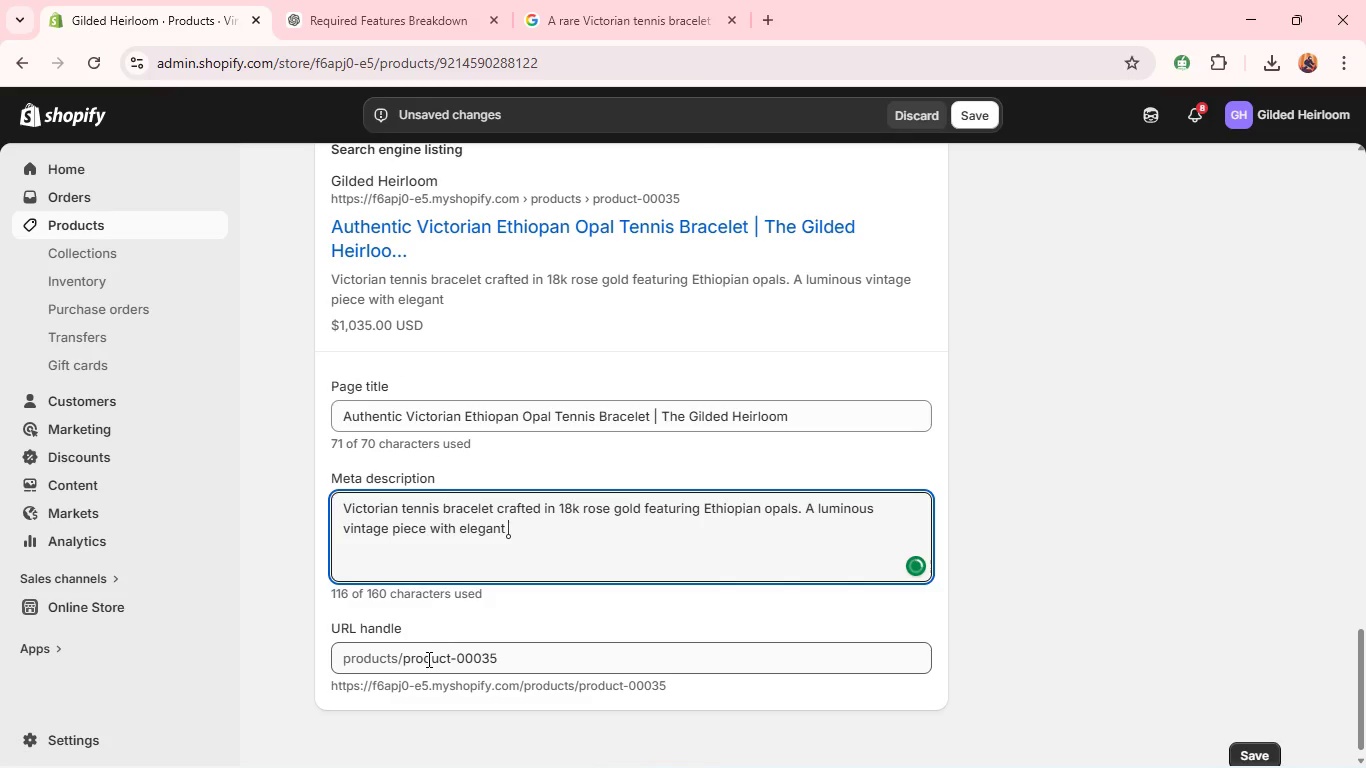 
key(Space)
 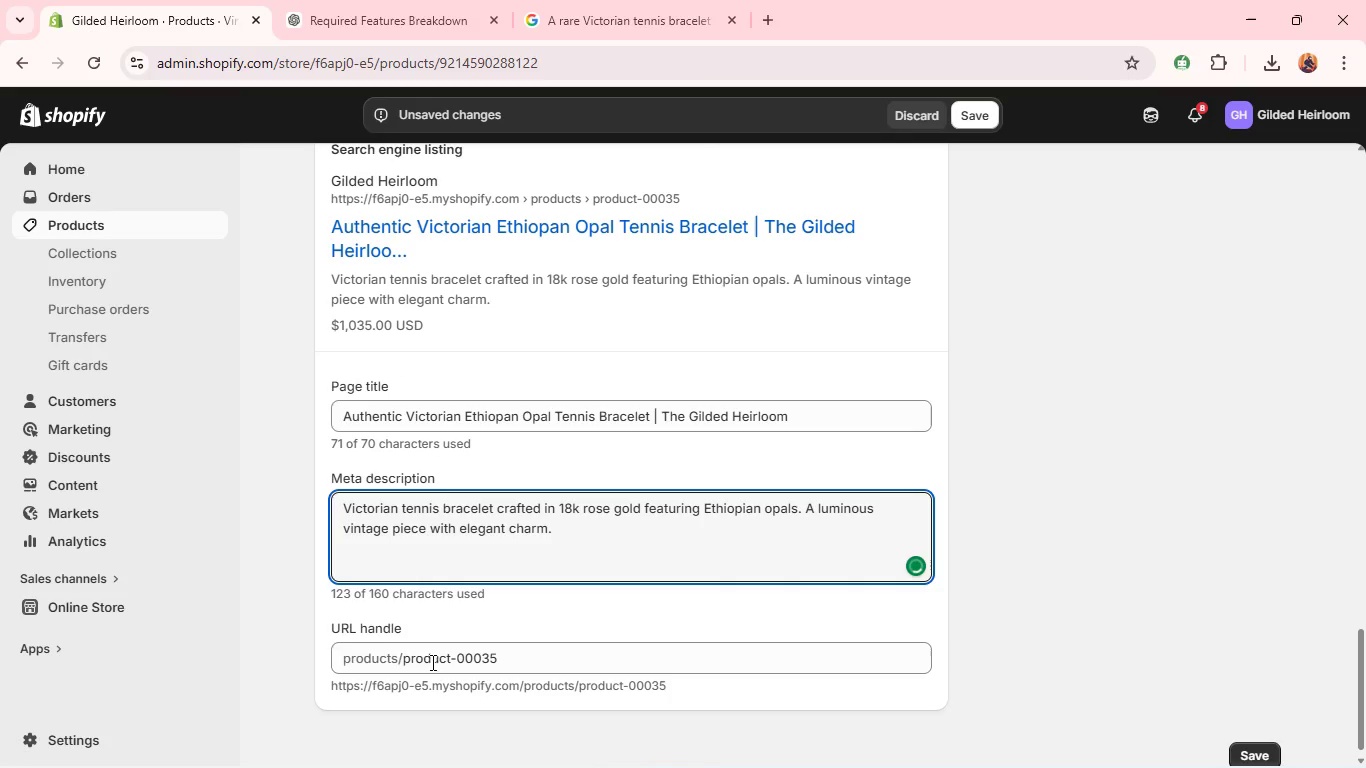 
double_click([432, 656])
 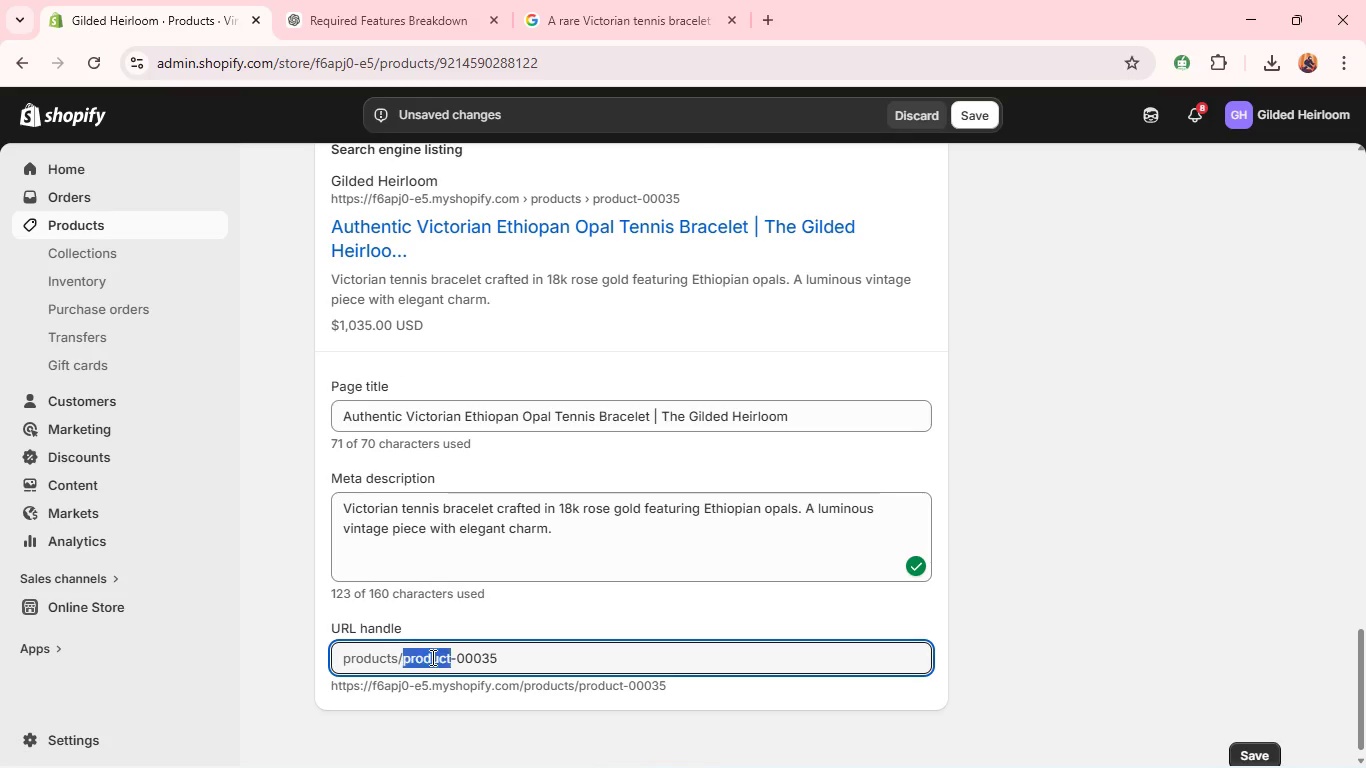 
triple_click([431, 657])
 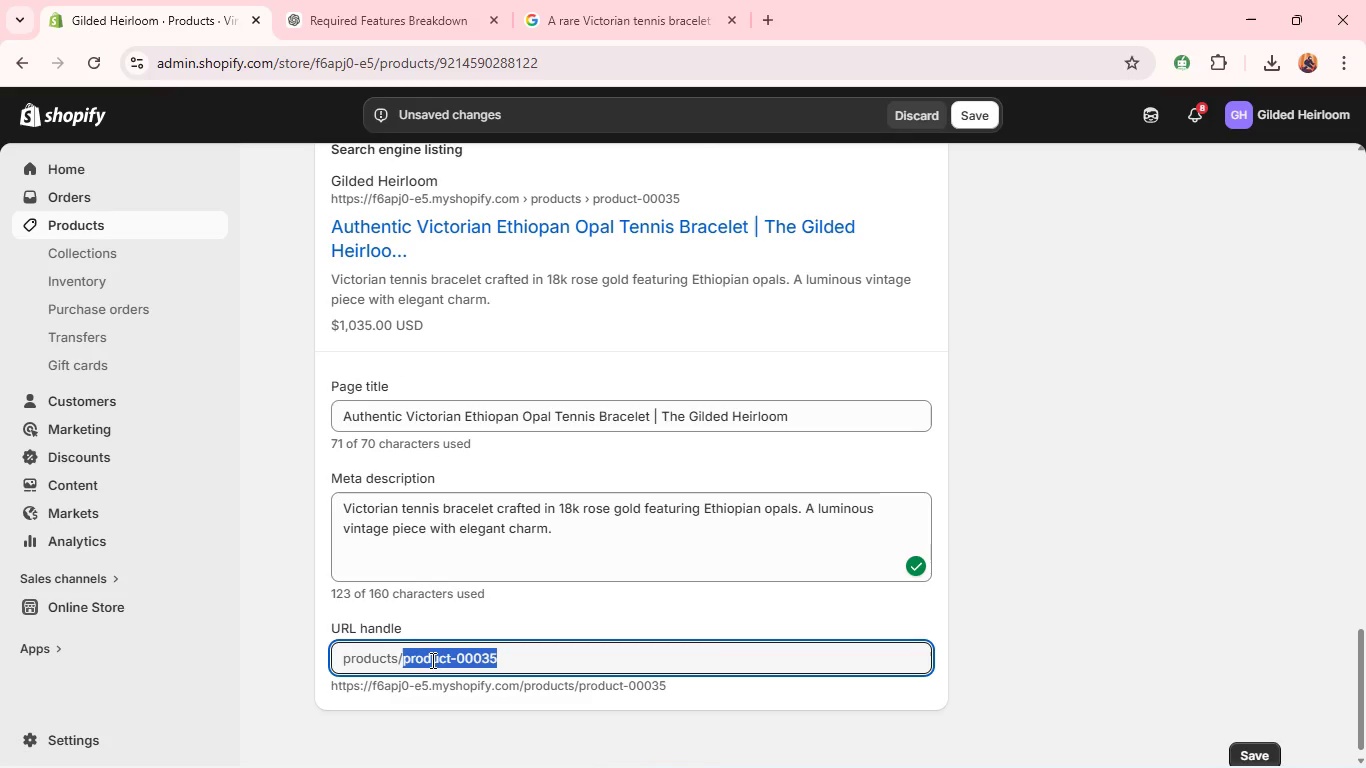 
key(Backspace)
 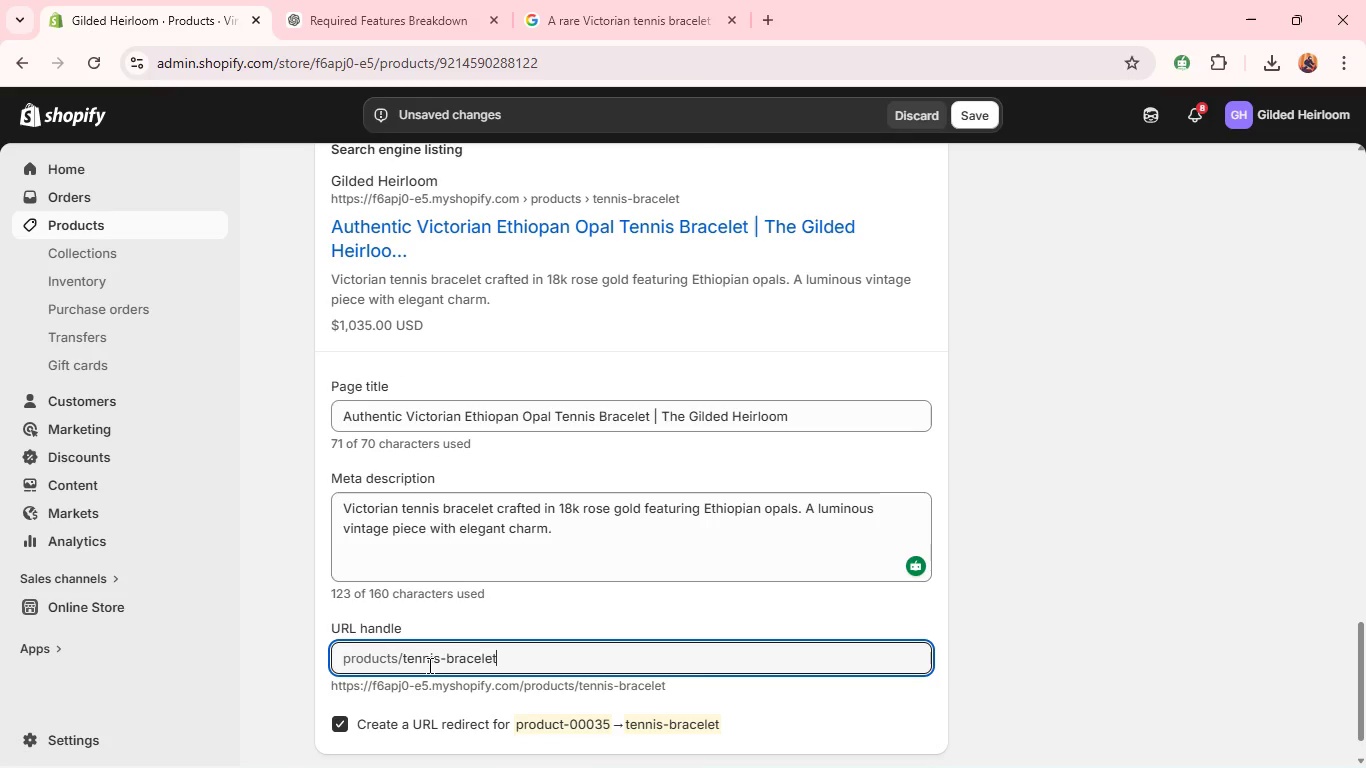 
wait(14.94)
 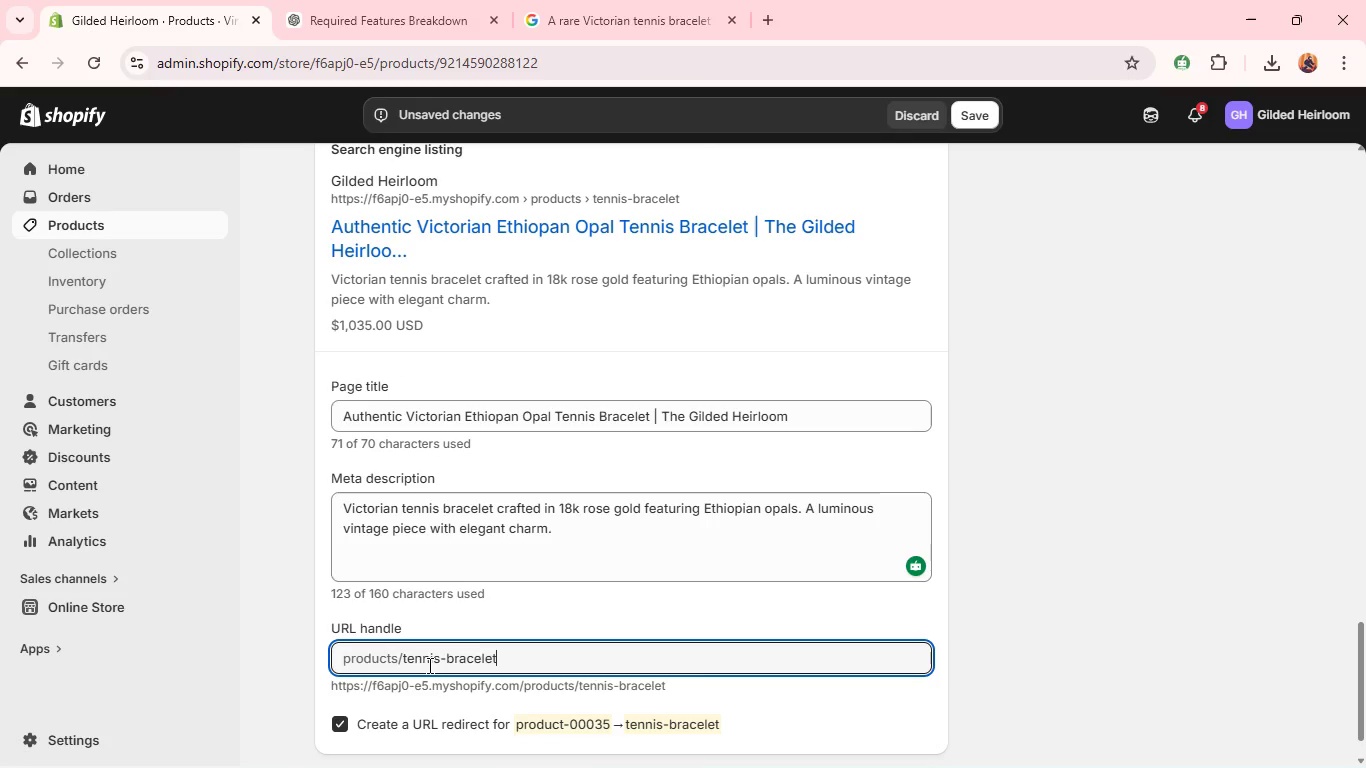 
left_click([400, 668])
 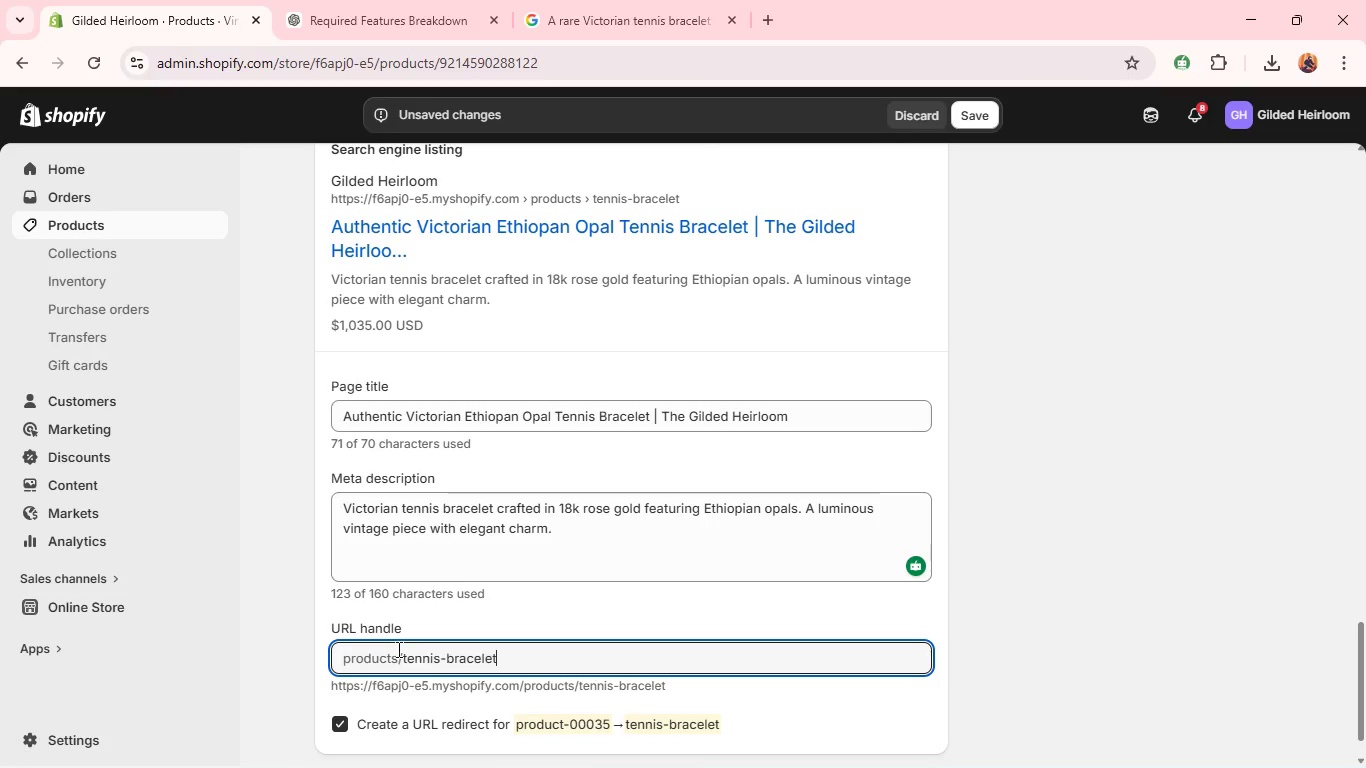 
left_click([403, 656])
 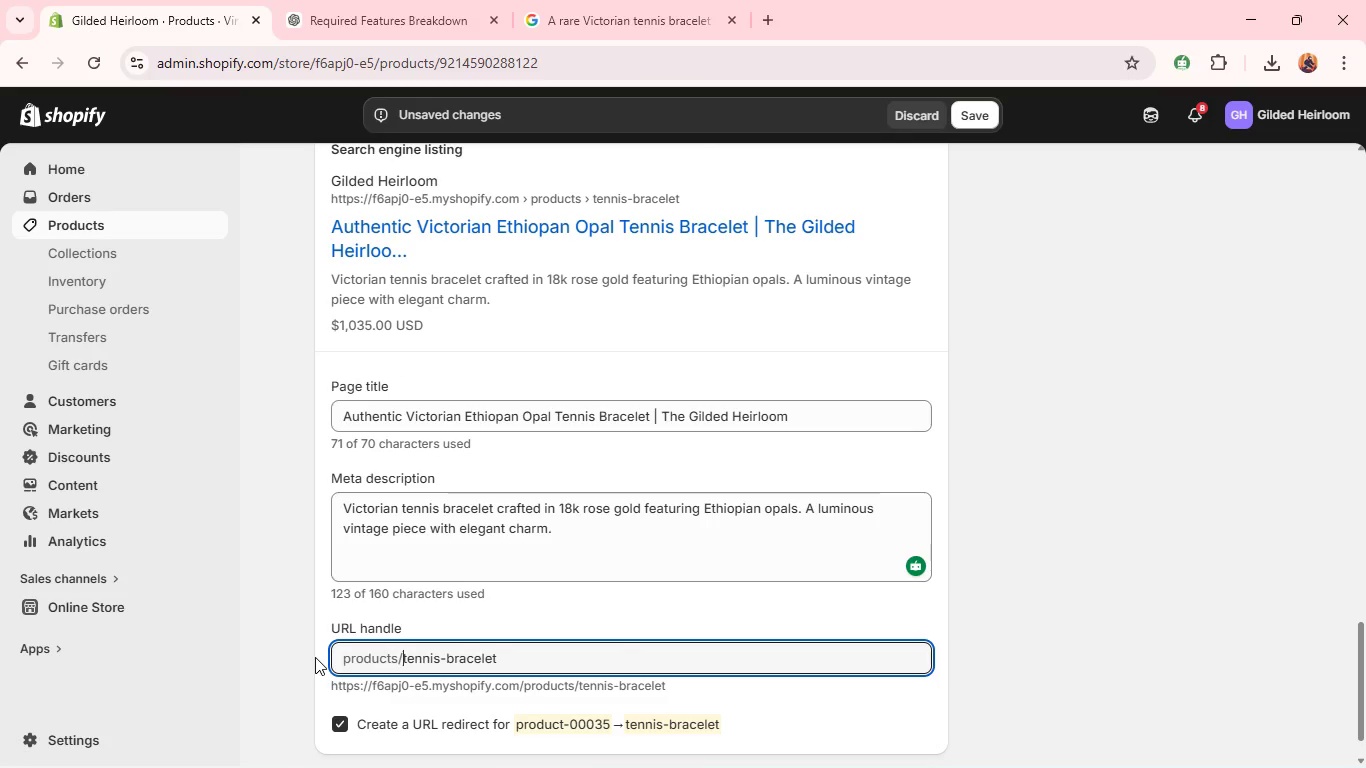 
wait(72.98)
 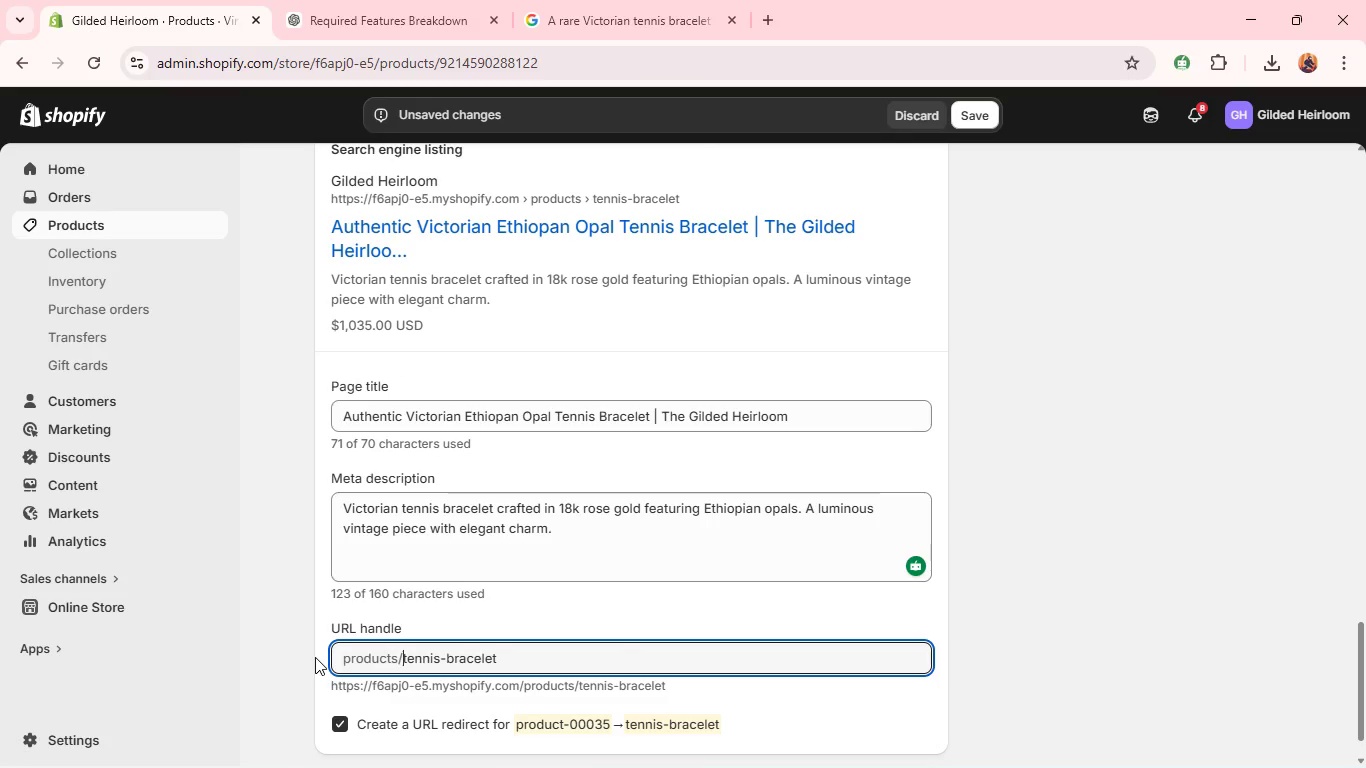 
type(victorian)
 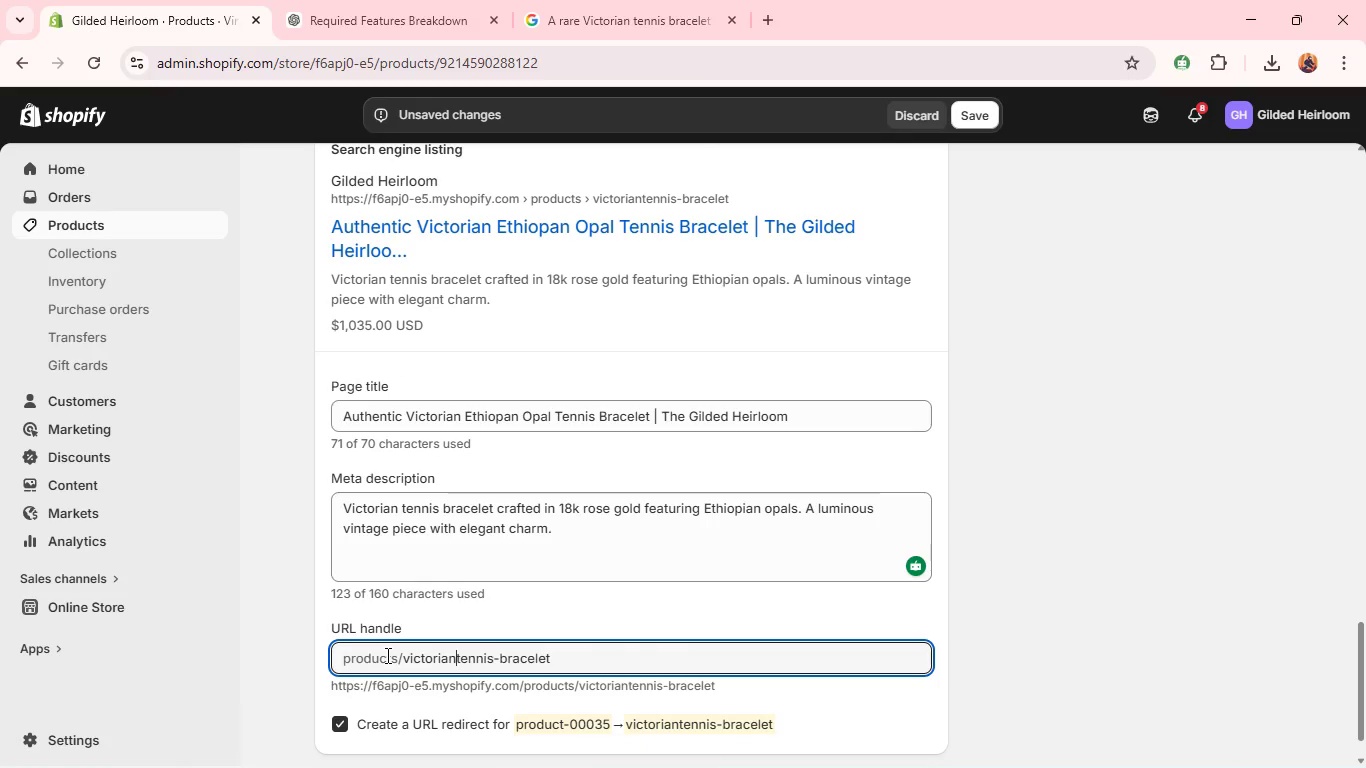 
wait(8.94)
 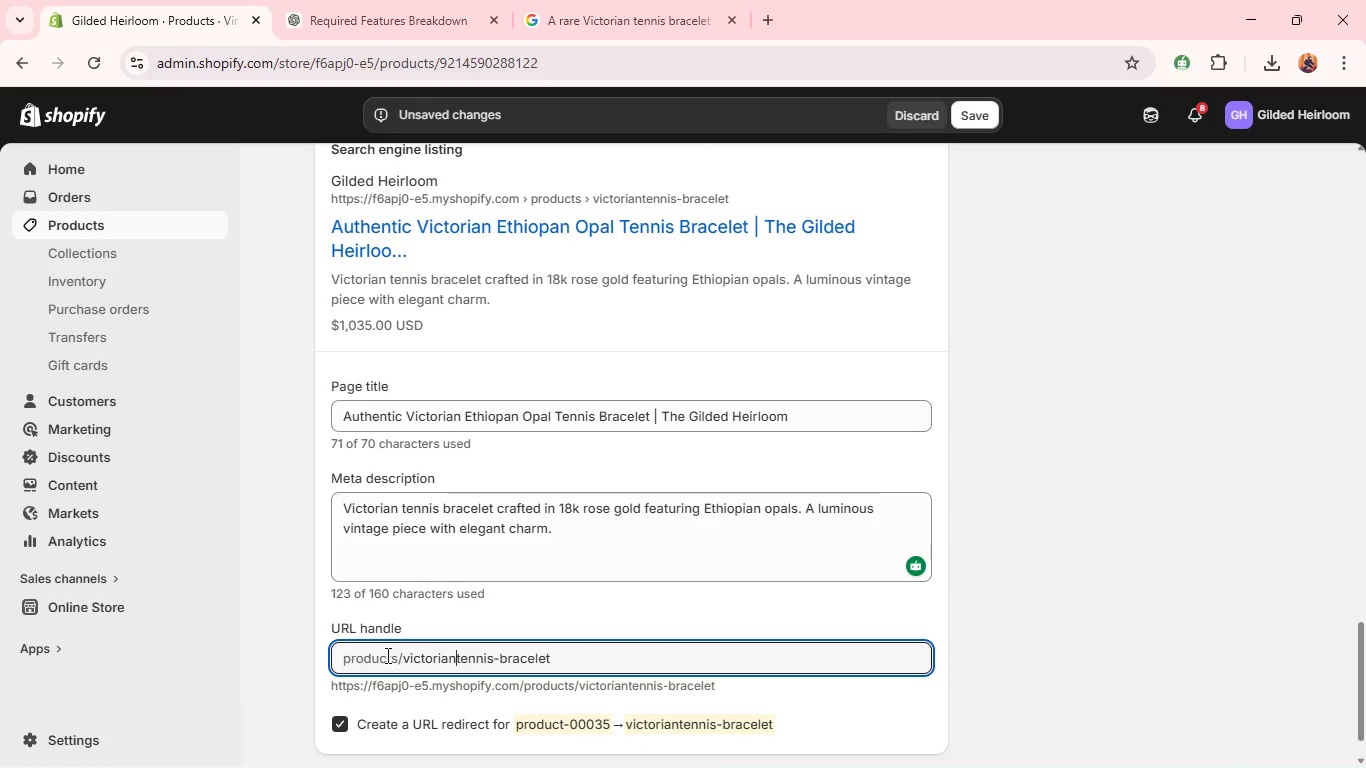 
key(Minus)
 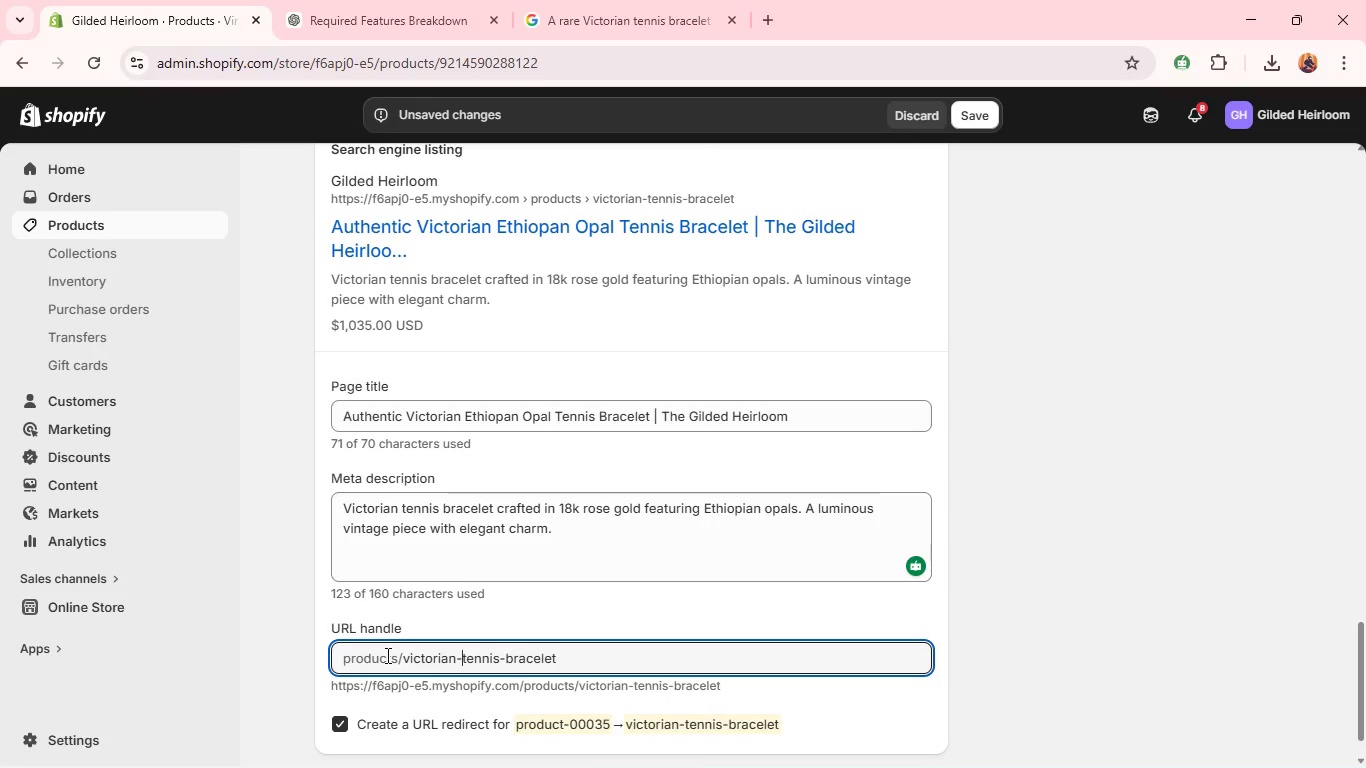 
key(Space)
 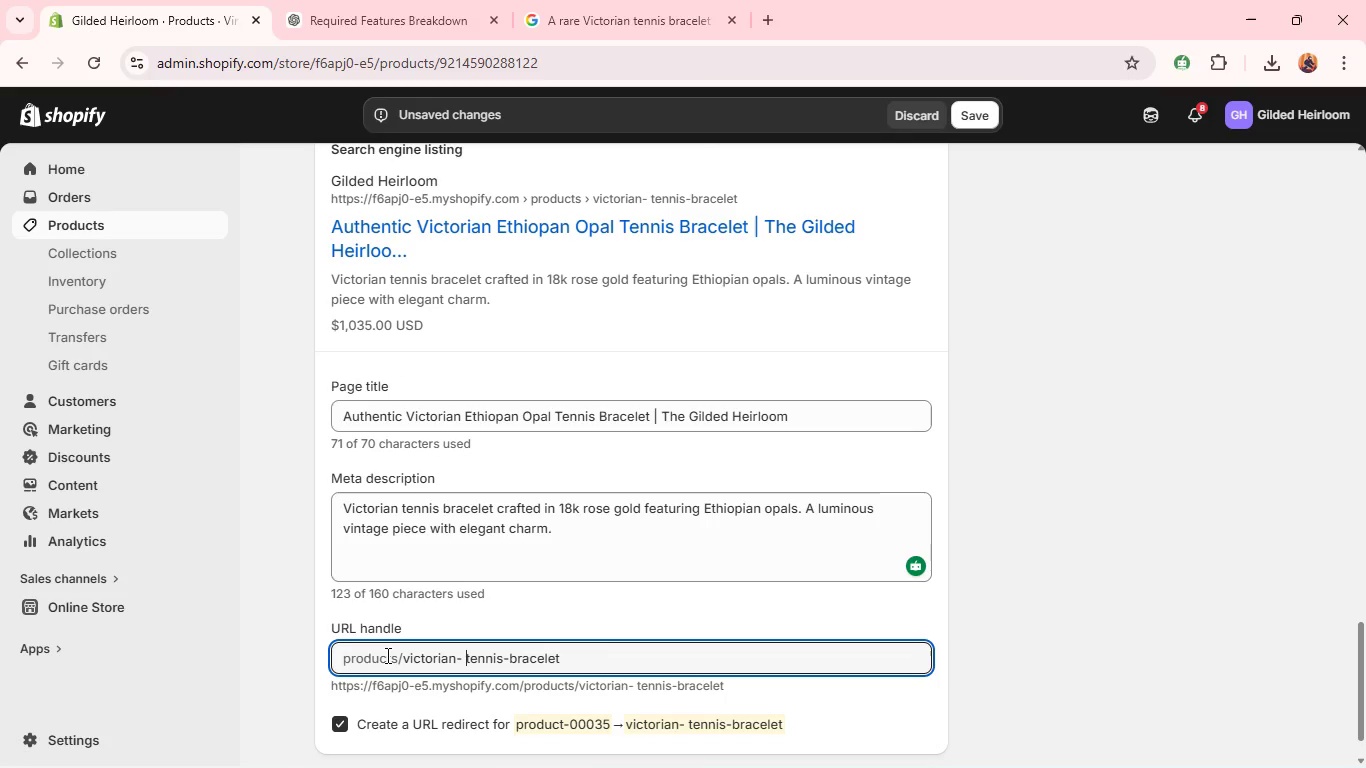 
wait(5.84)
 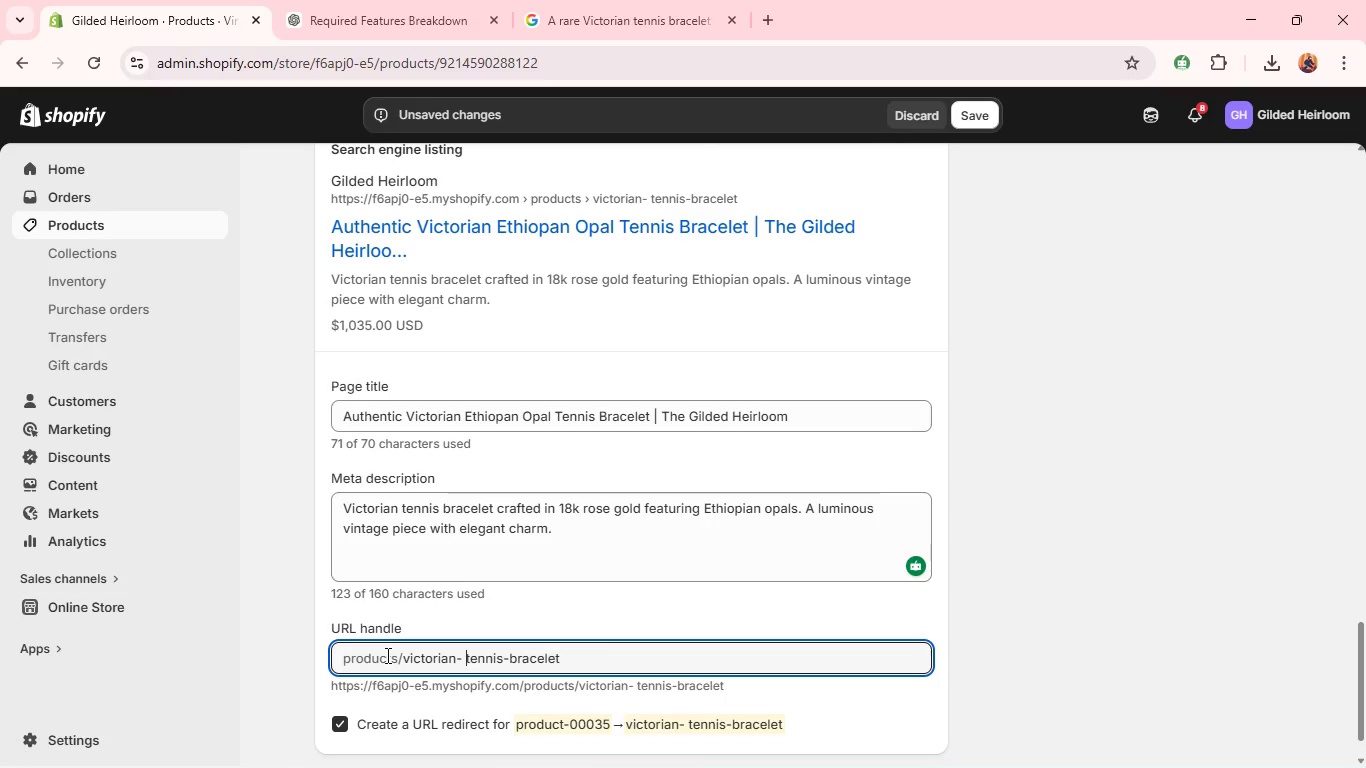 
key(Backspace)
type(opal-)
 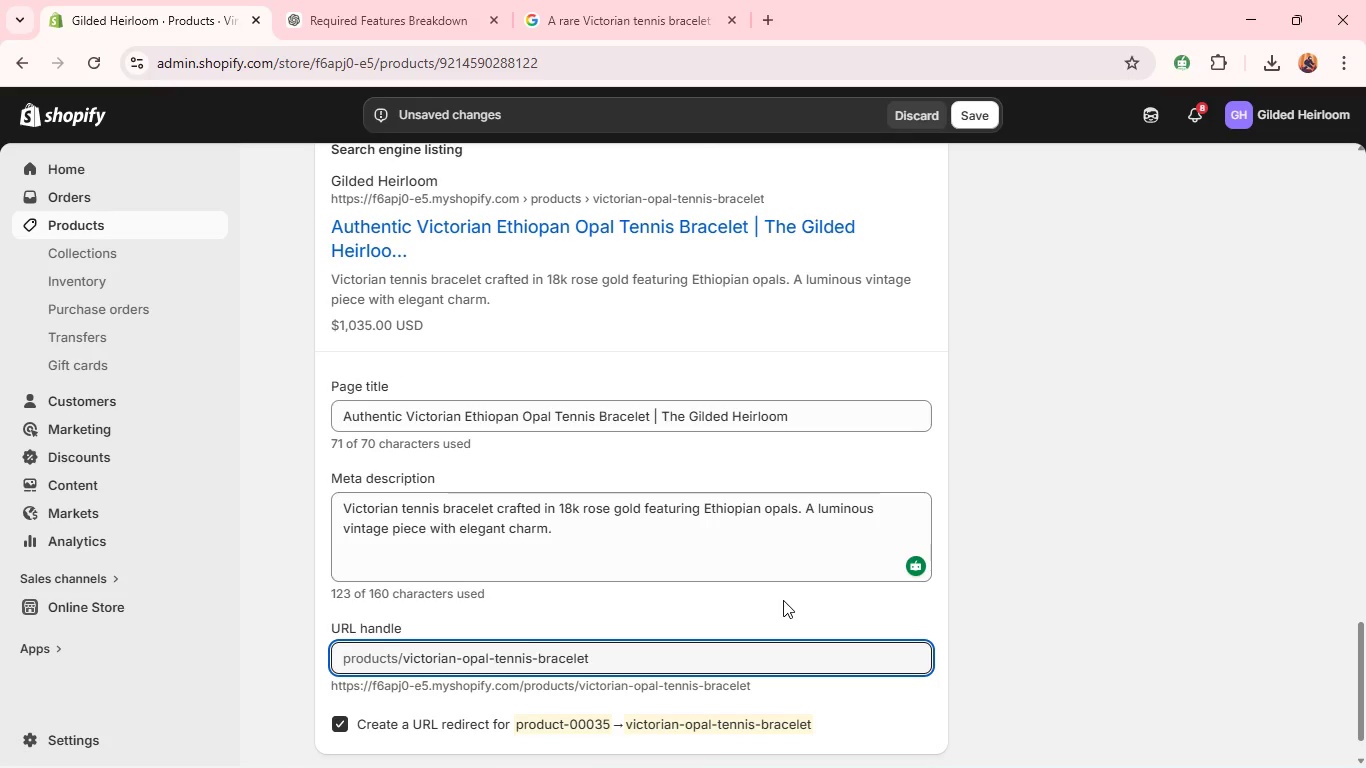 
scroll: coordinate [782, 583], scroll_direction: up, amount: 21.0
 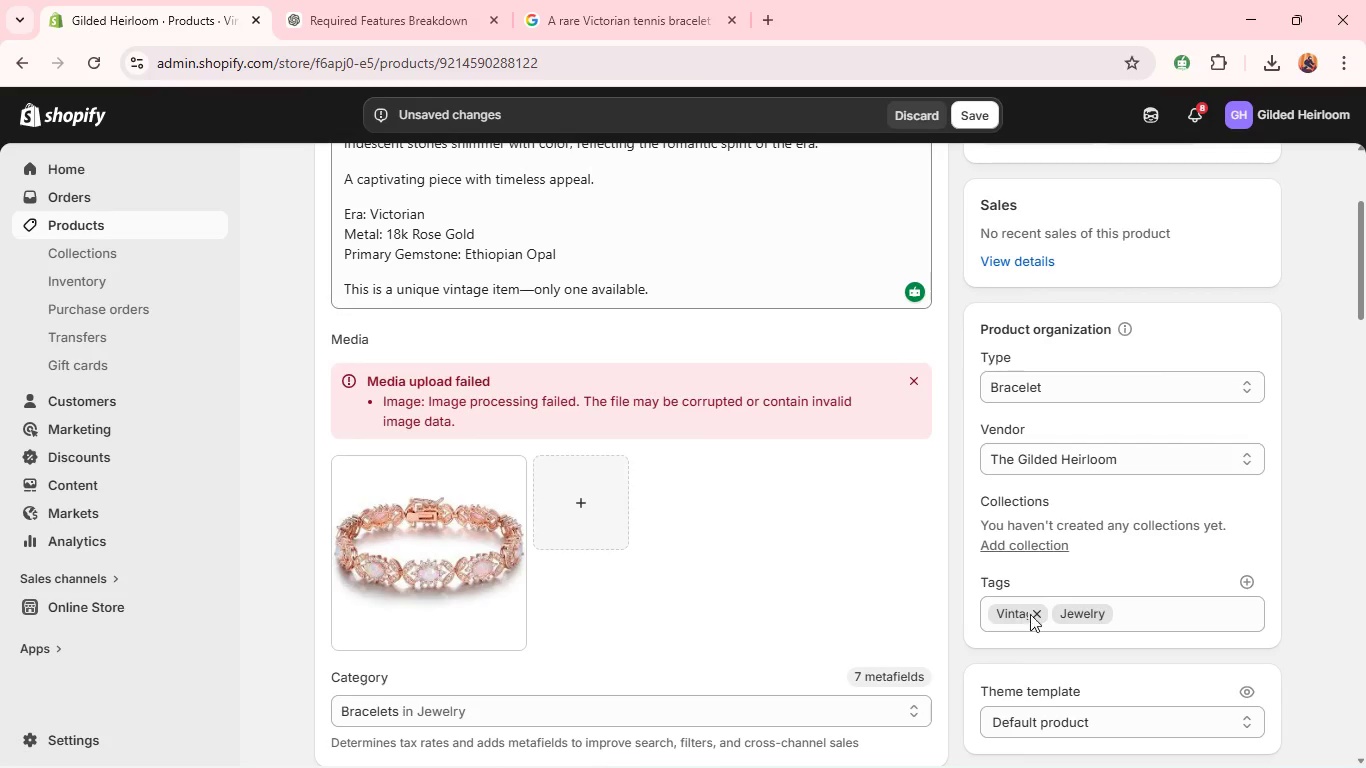 
left_click([1031, 615])
 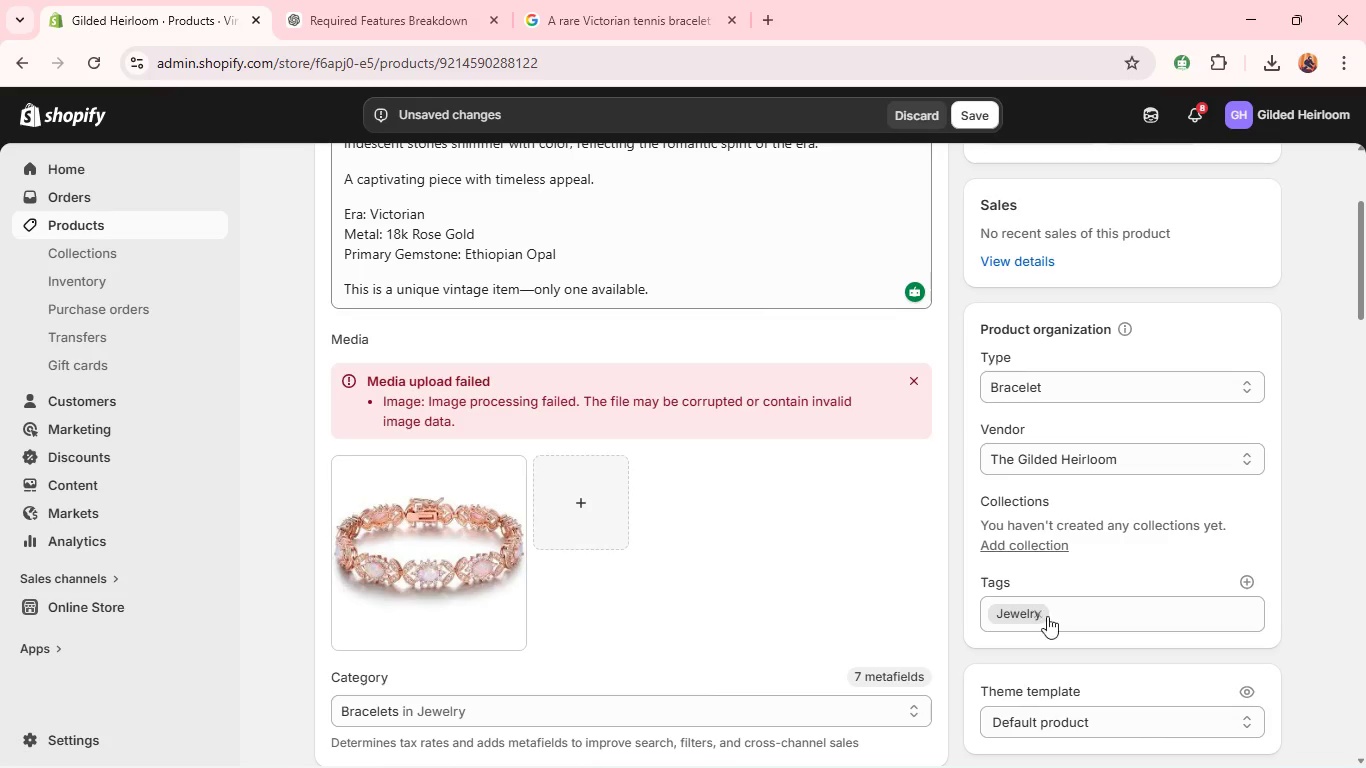 
left_click([1041, 618])
 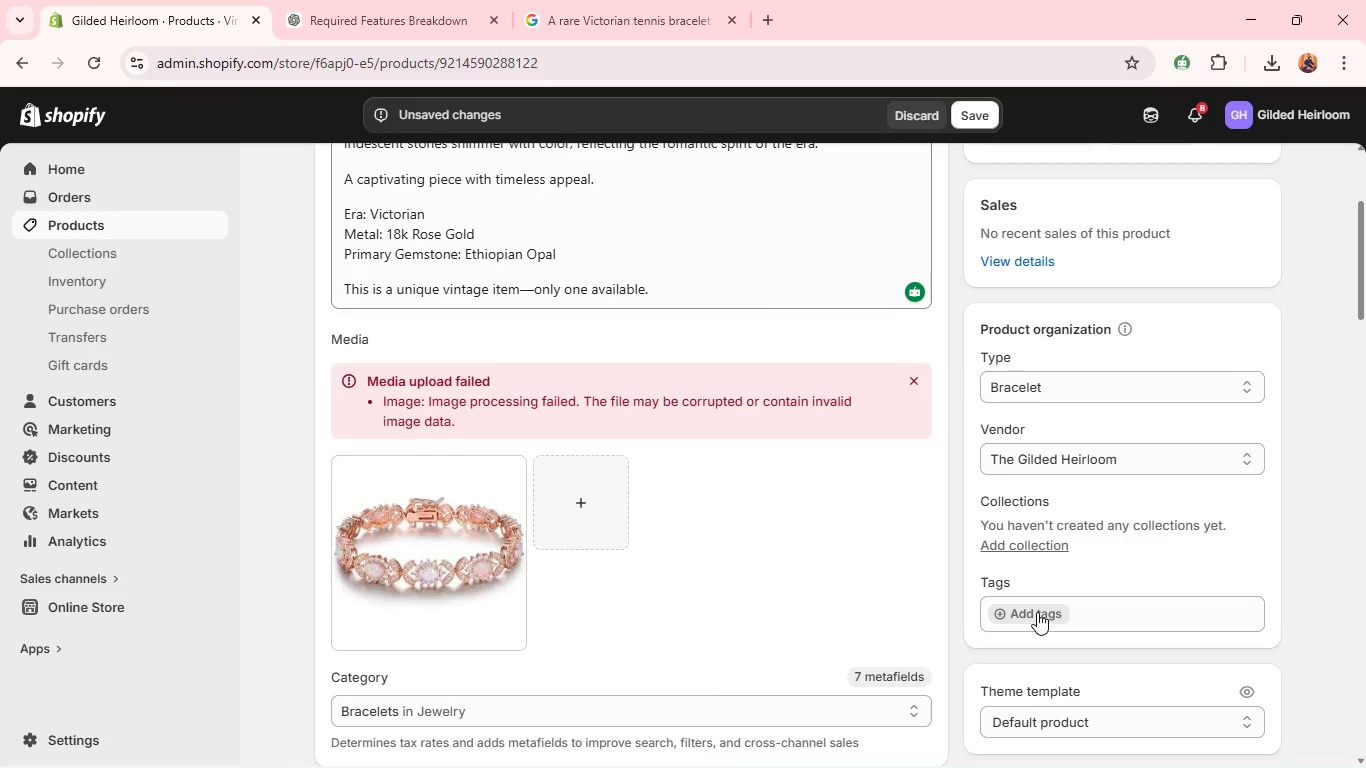 
left_click([1044, 614])
 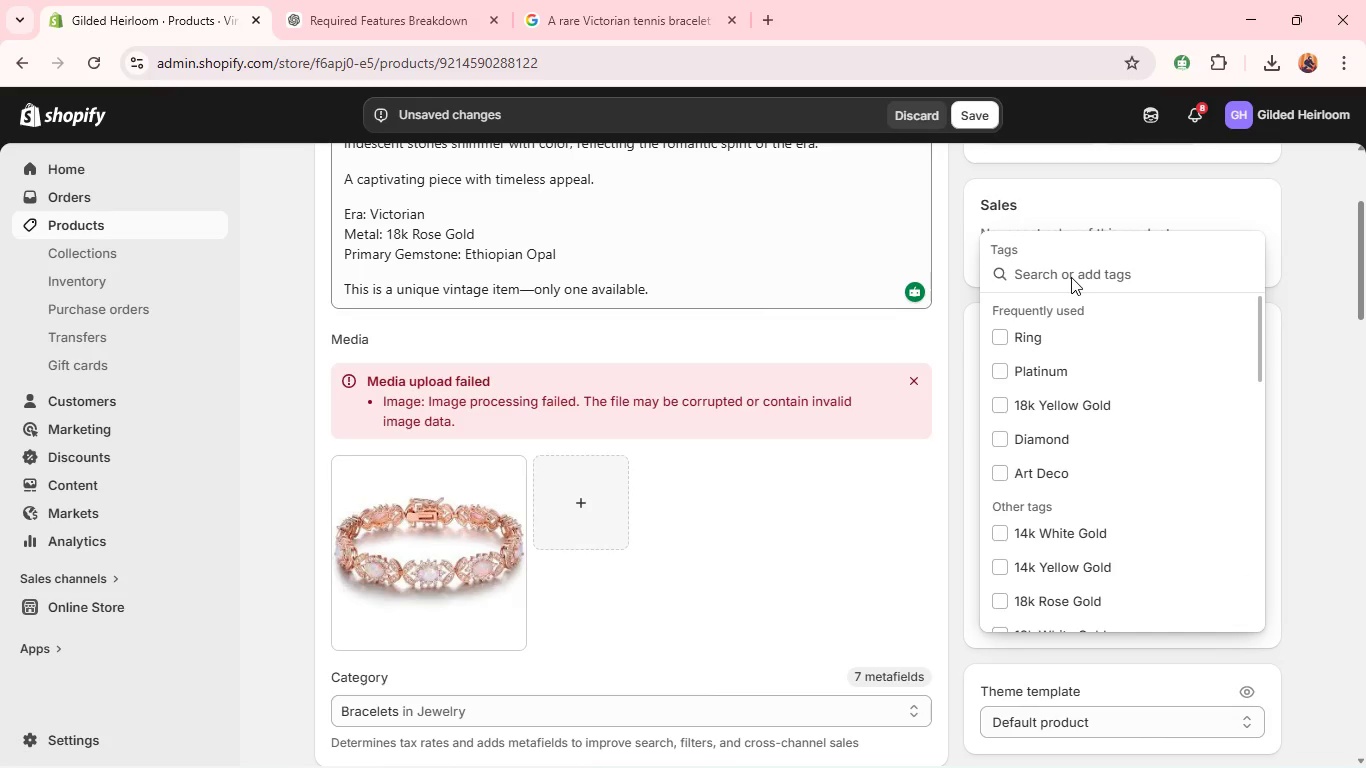 
key(Shift+V)
 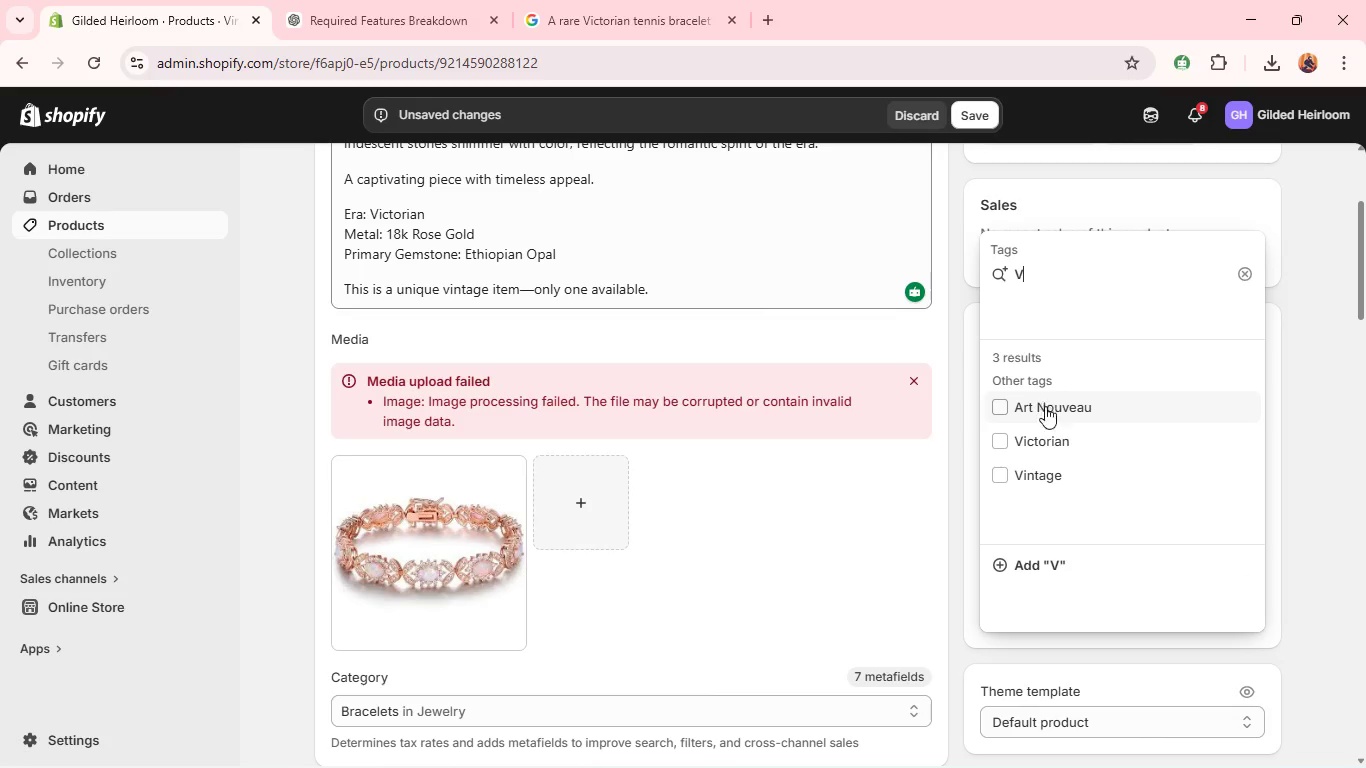 
left_click([1050, 438])
 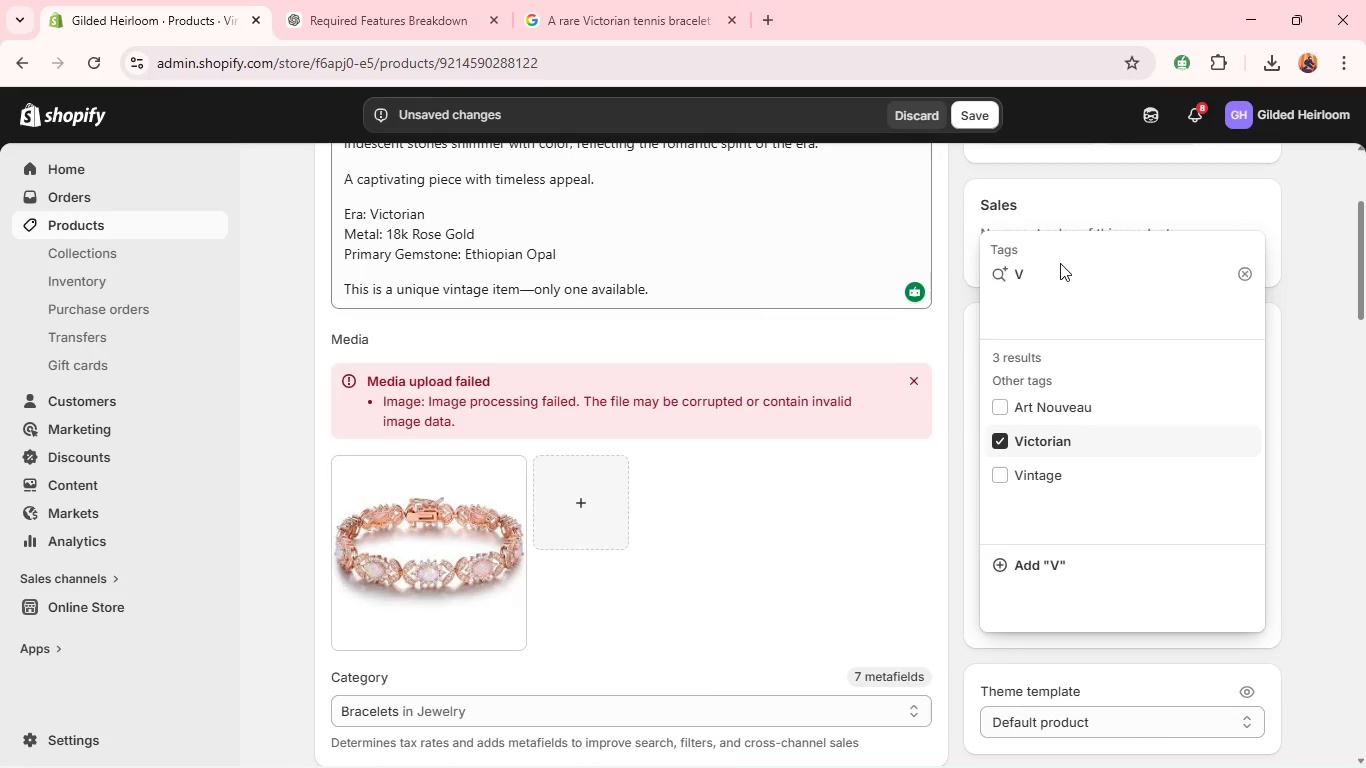 
double_click([1060, 263])
 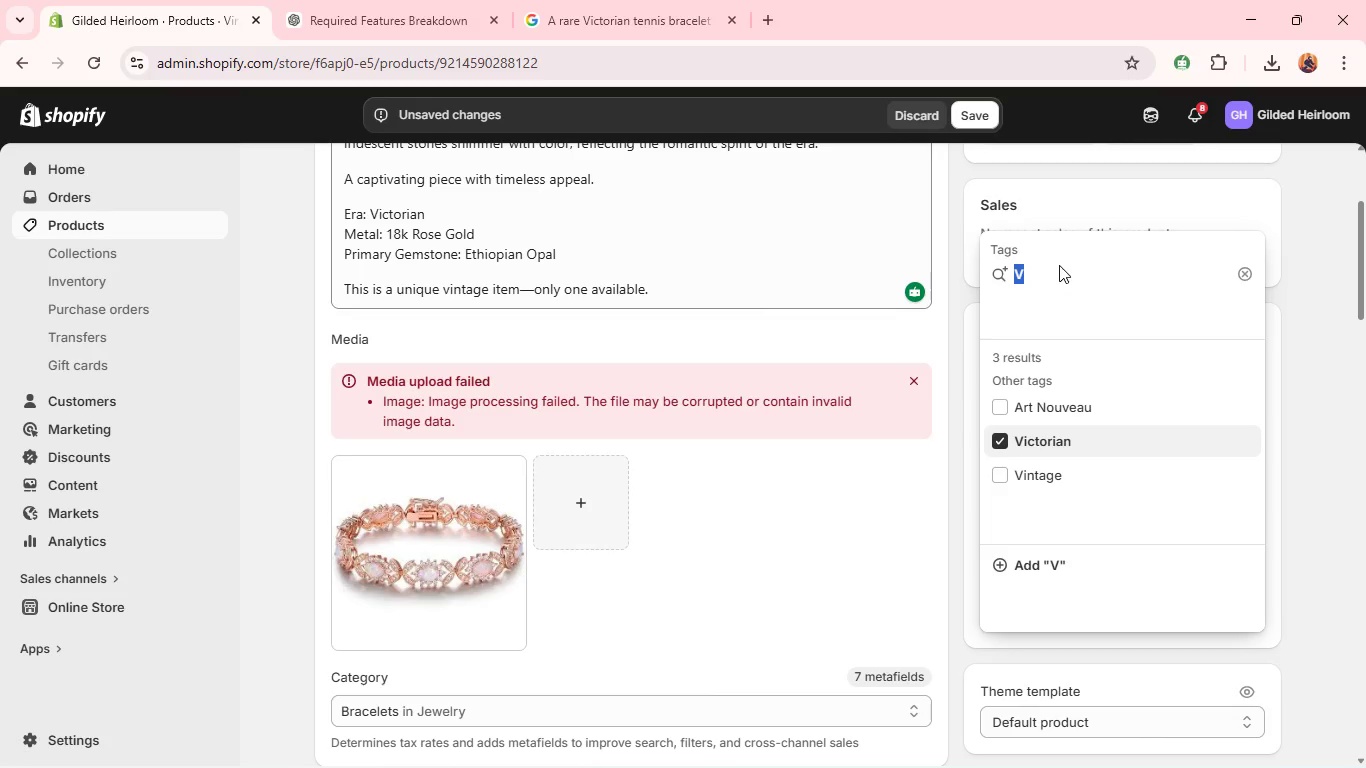 
type(18)
 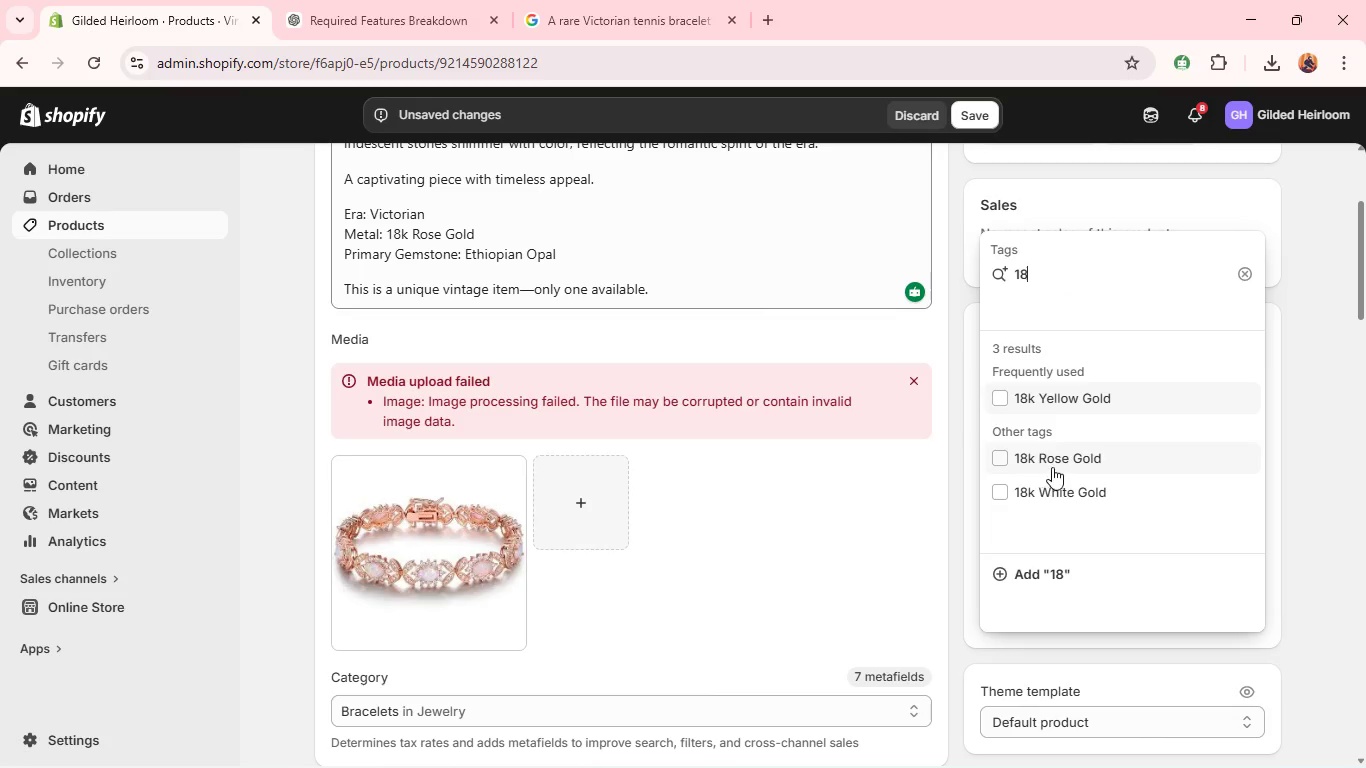 
left_click([1047, 460])
 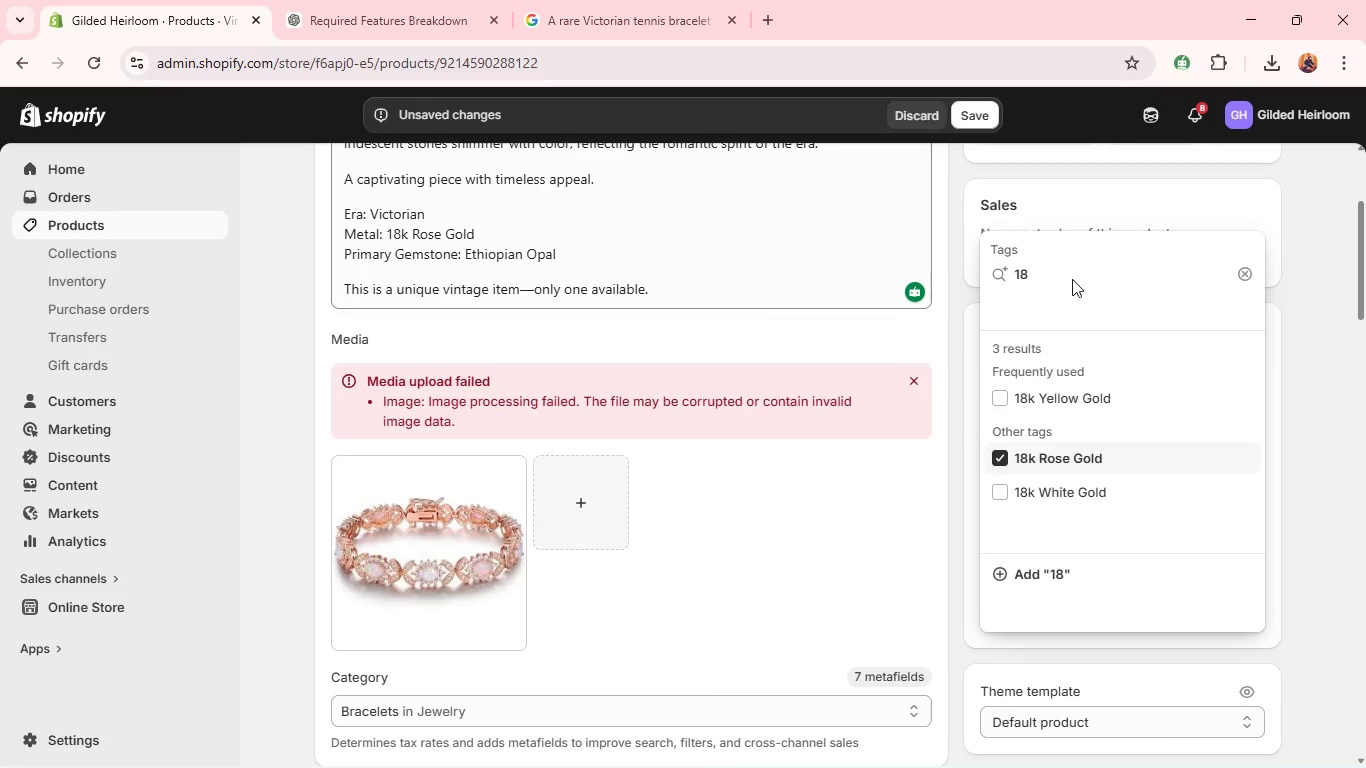 
double_click([1072, 274])
 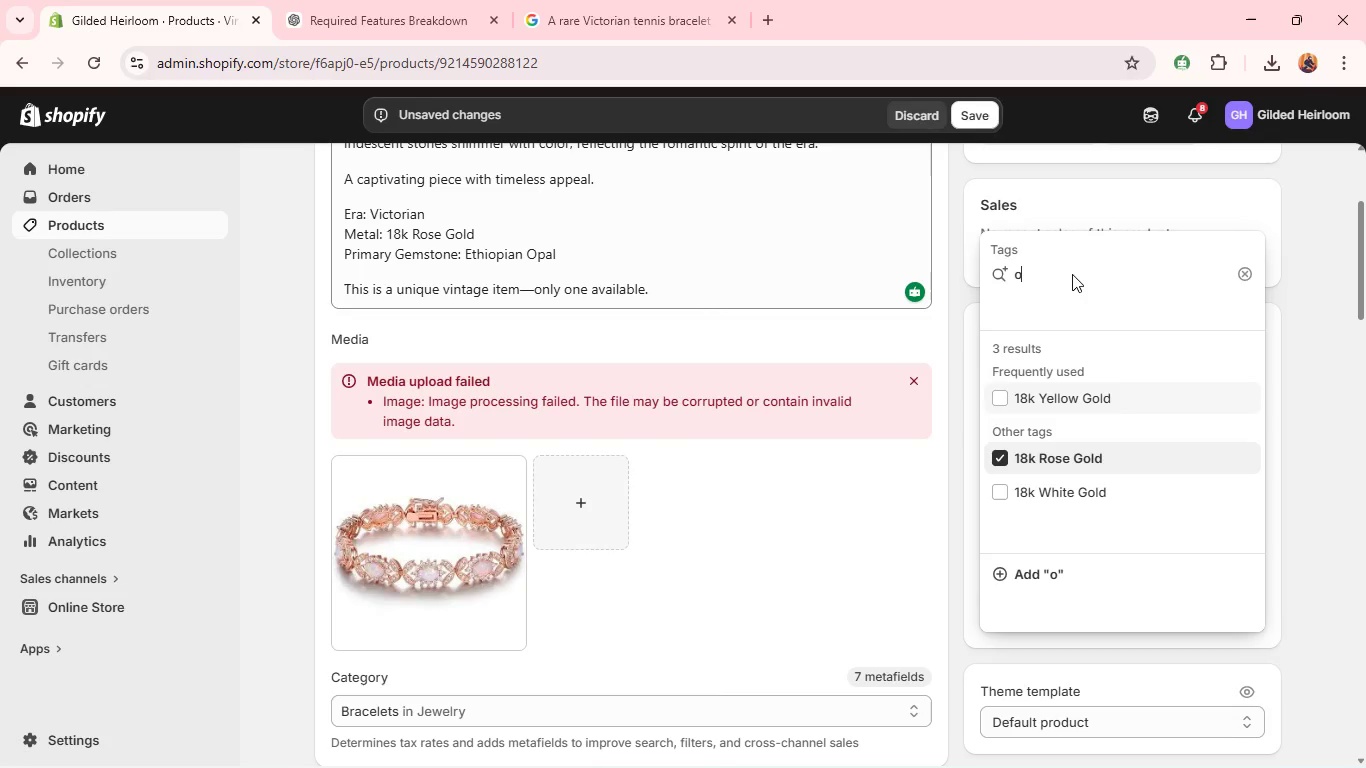 
type(op)
 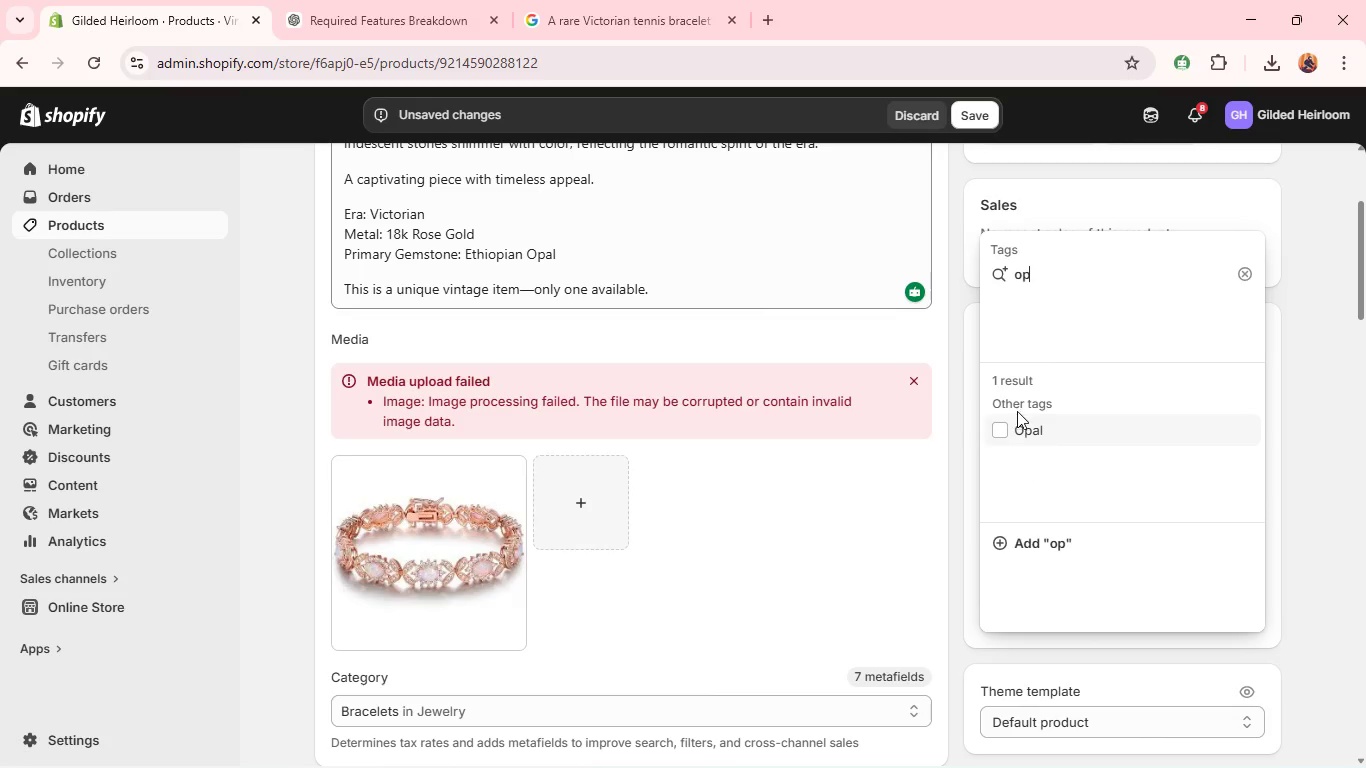 
left_click([1017, 432])
 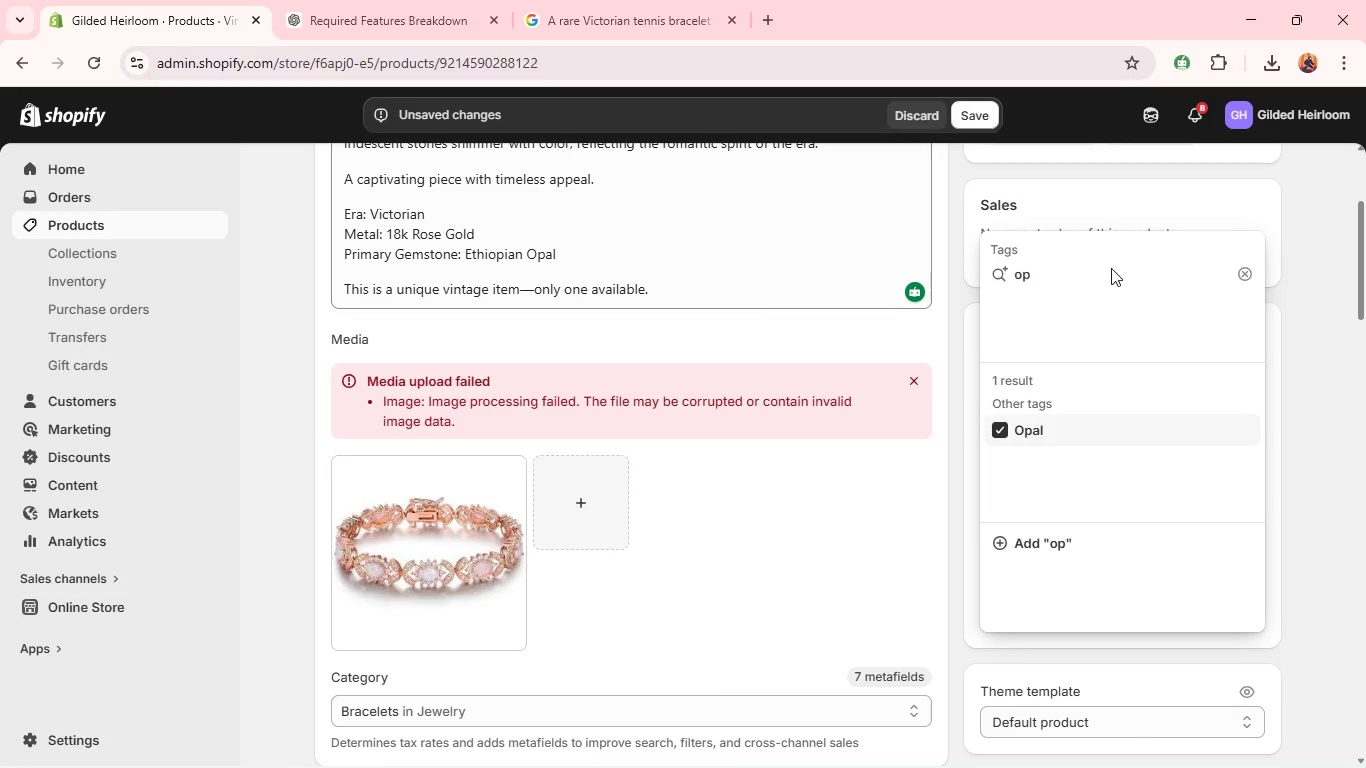 
double_click([1111, 268])
 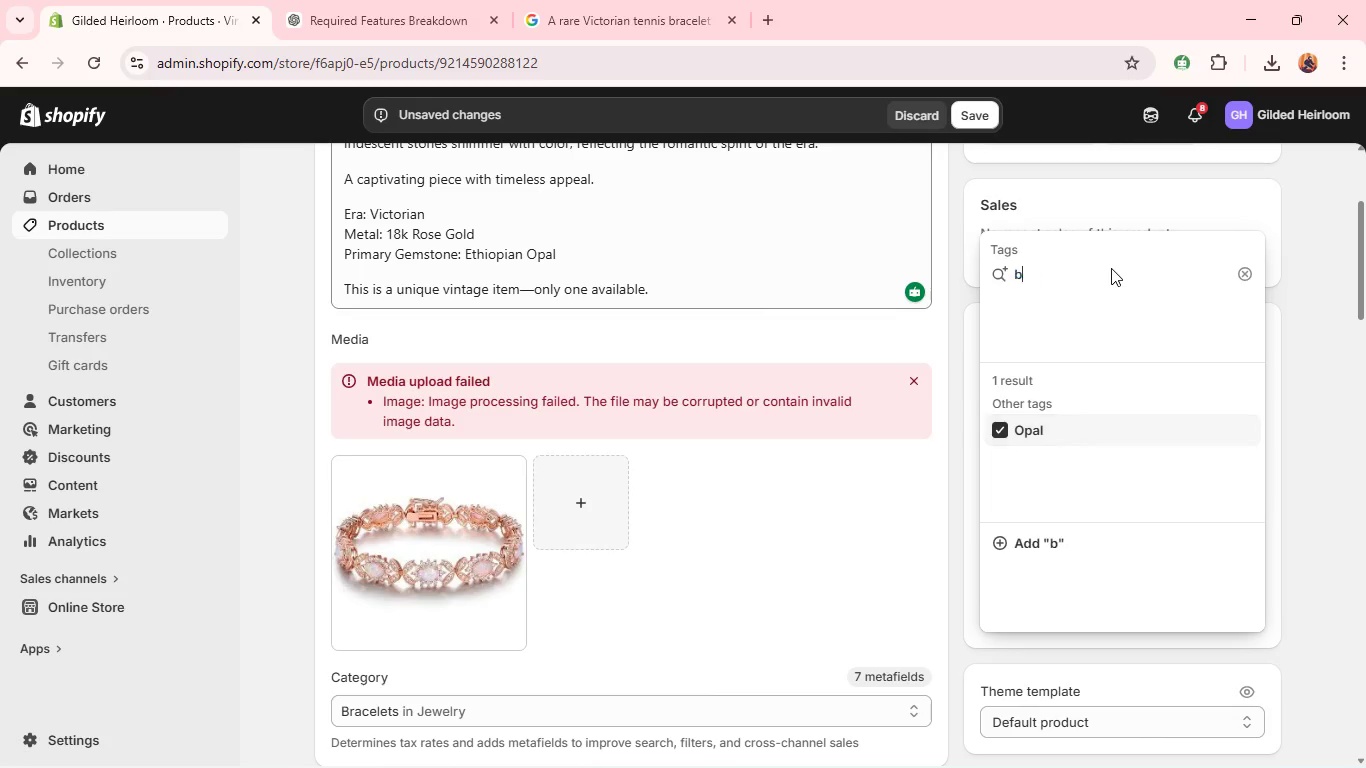 
key(B)
 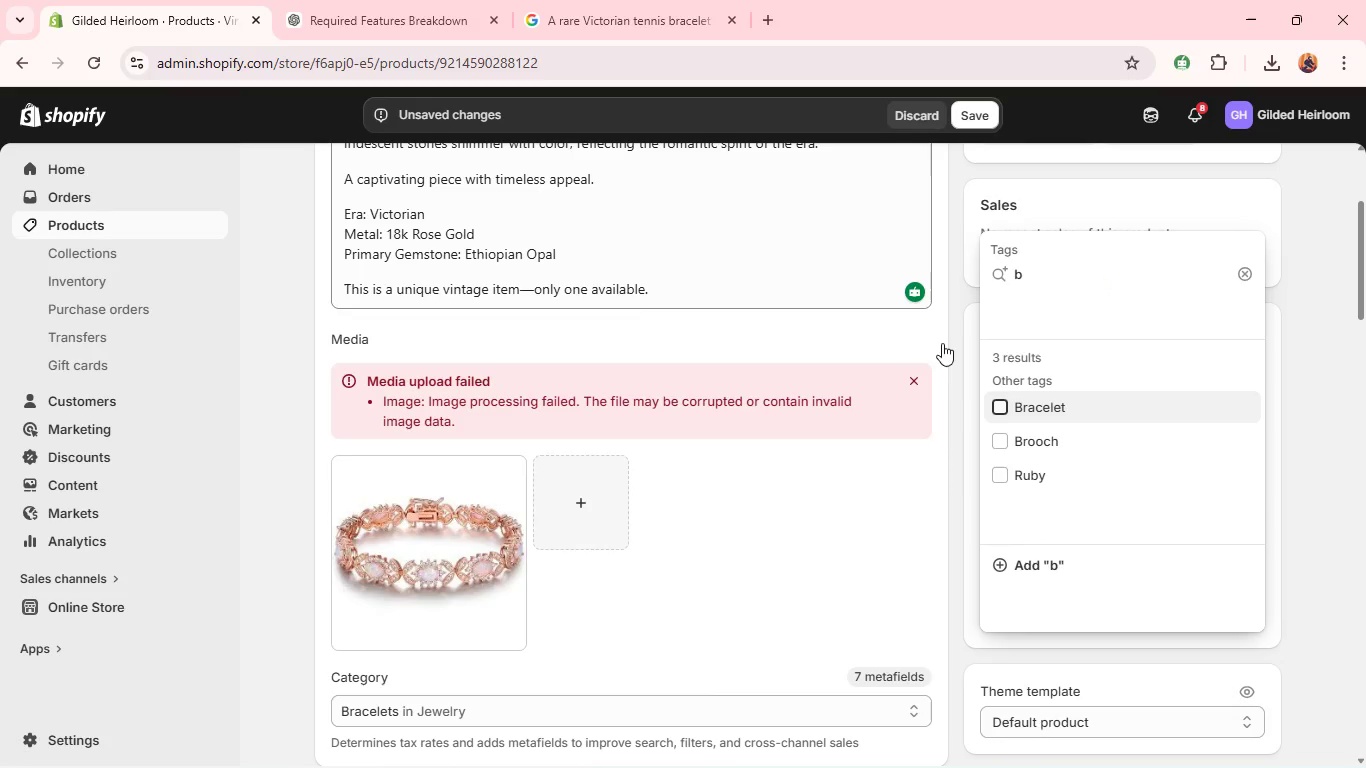 
left_click([844, 253])
 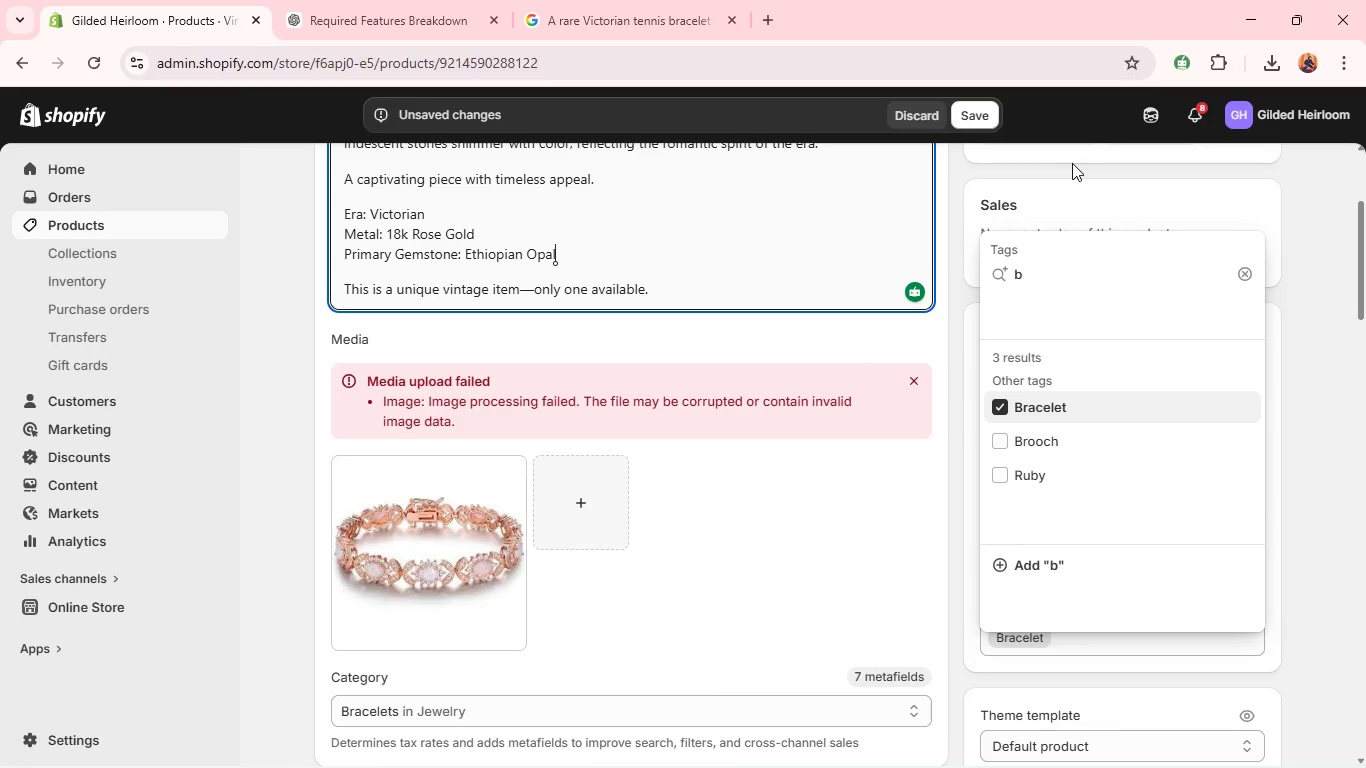 
left_click([1054, 184])
 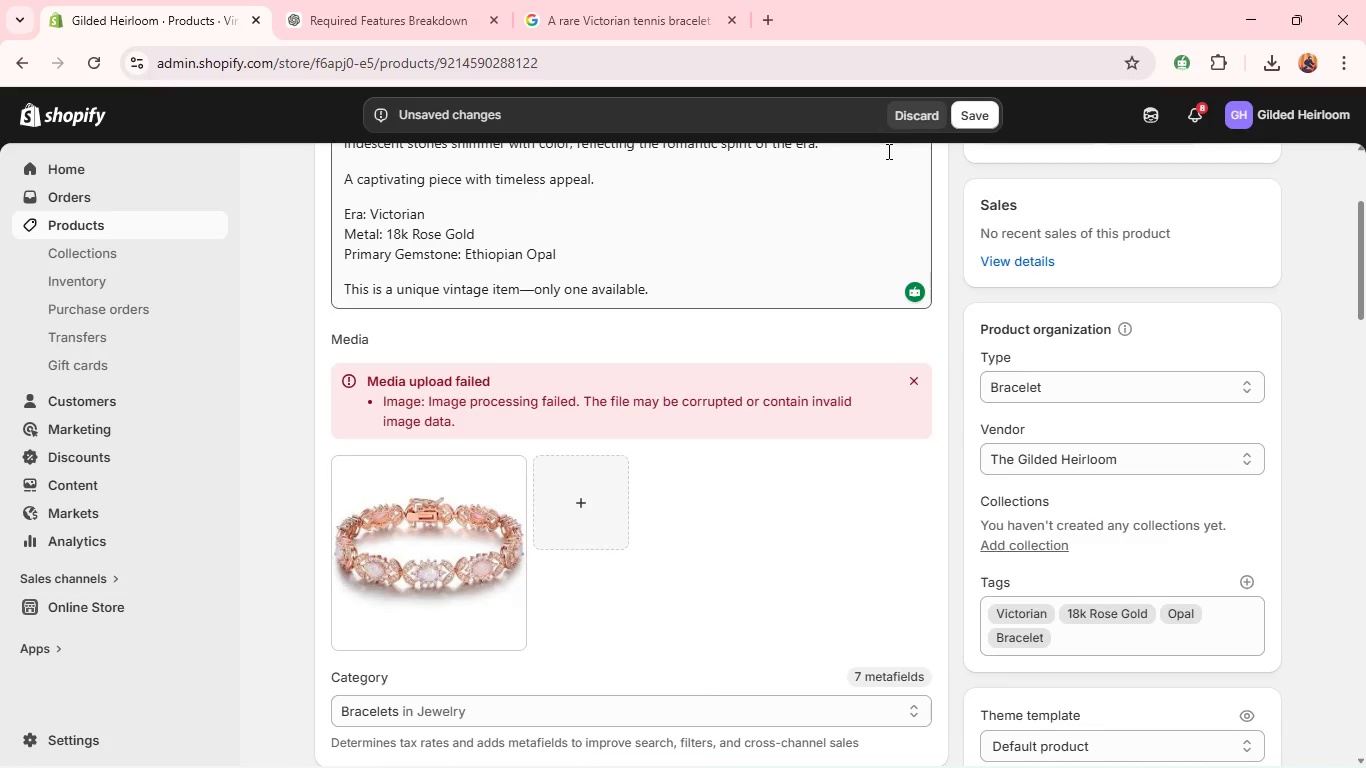 
left_click([994, 110])
 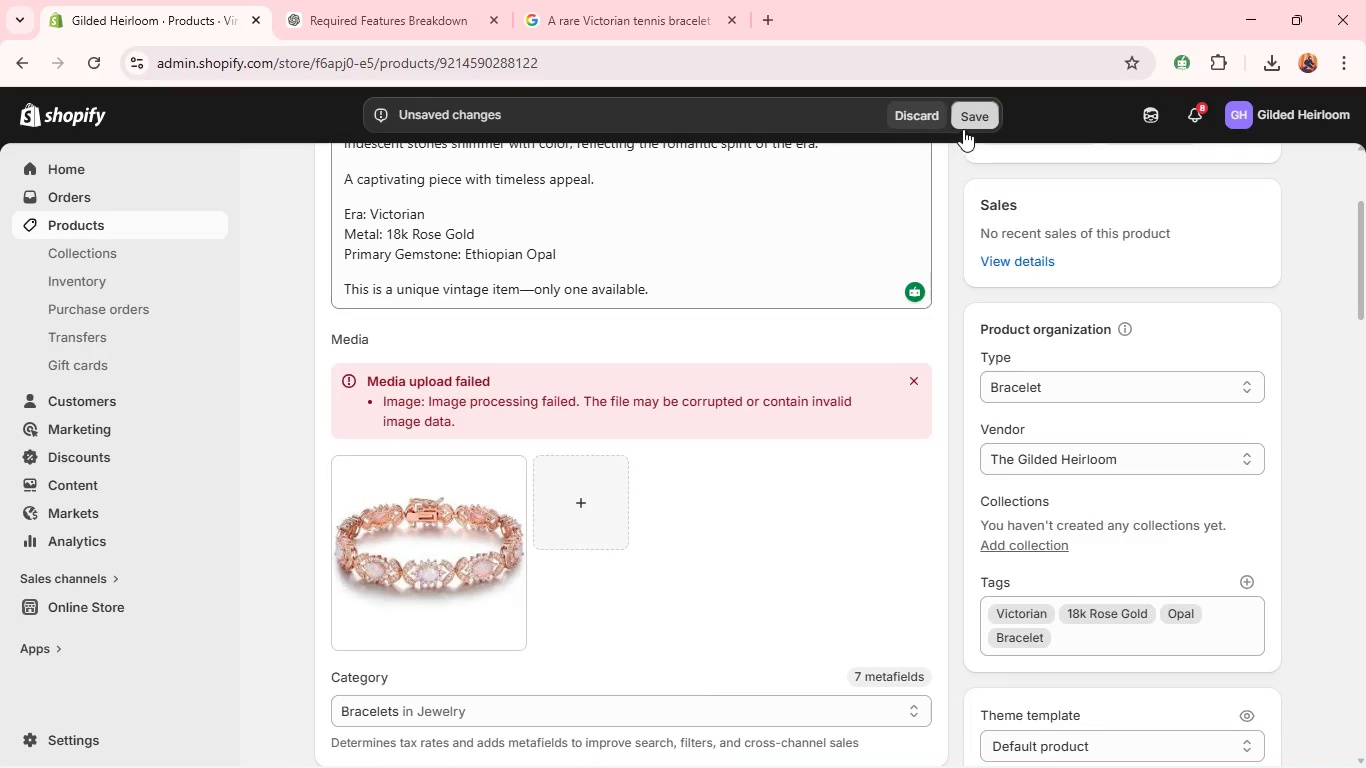 
scroll: coordinate [755, 276], scroll_direction: up, amount: 4.0
 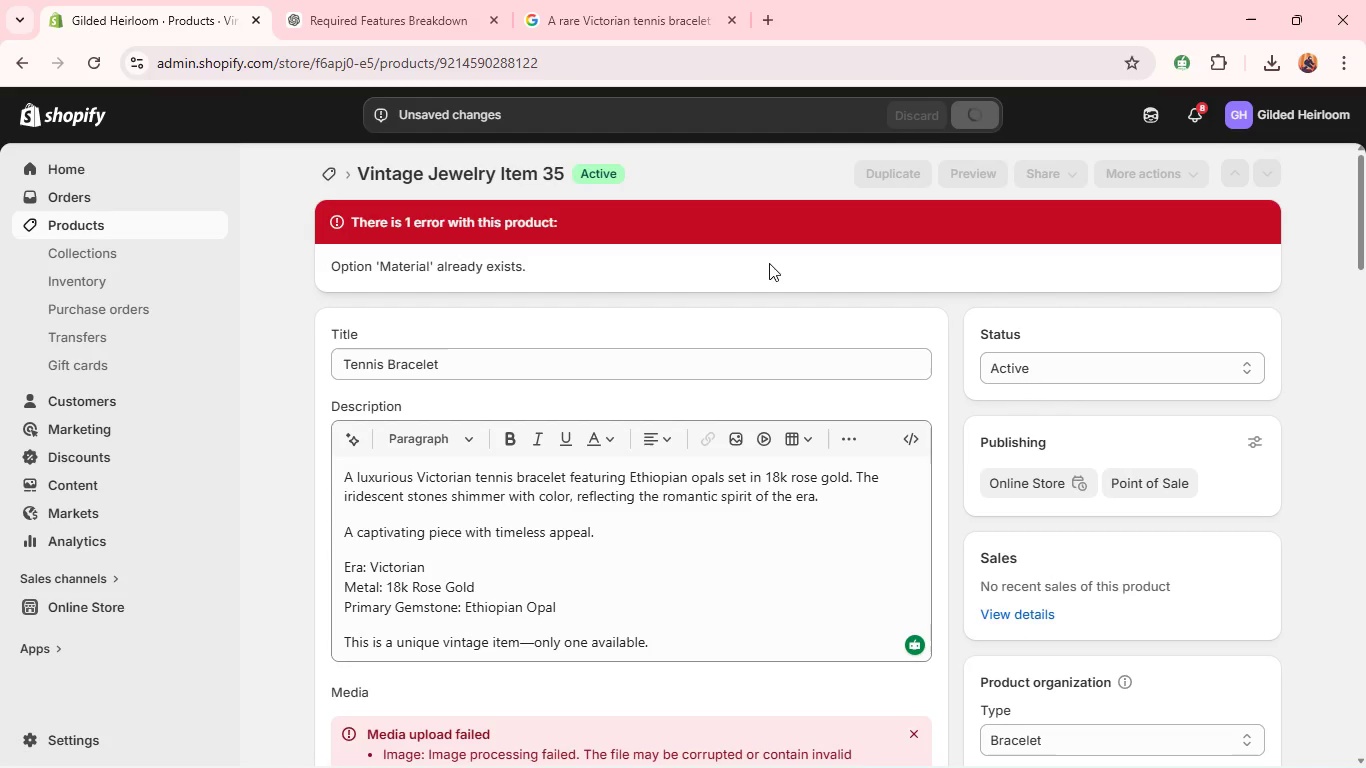 
left_click([970, 127])
 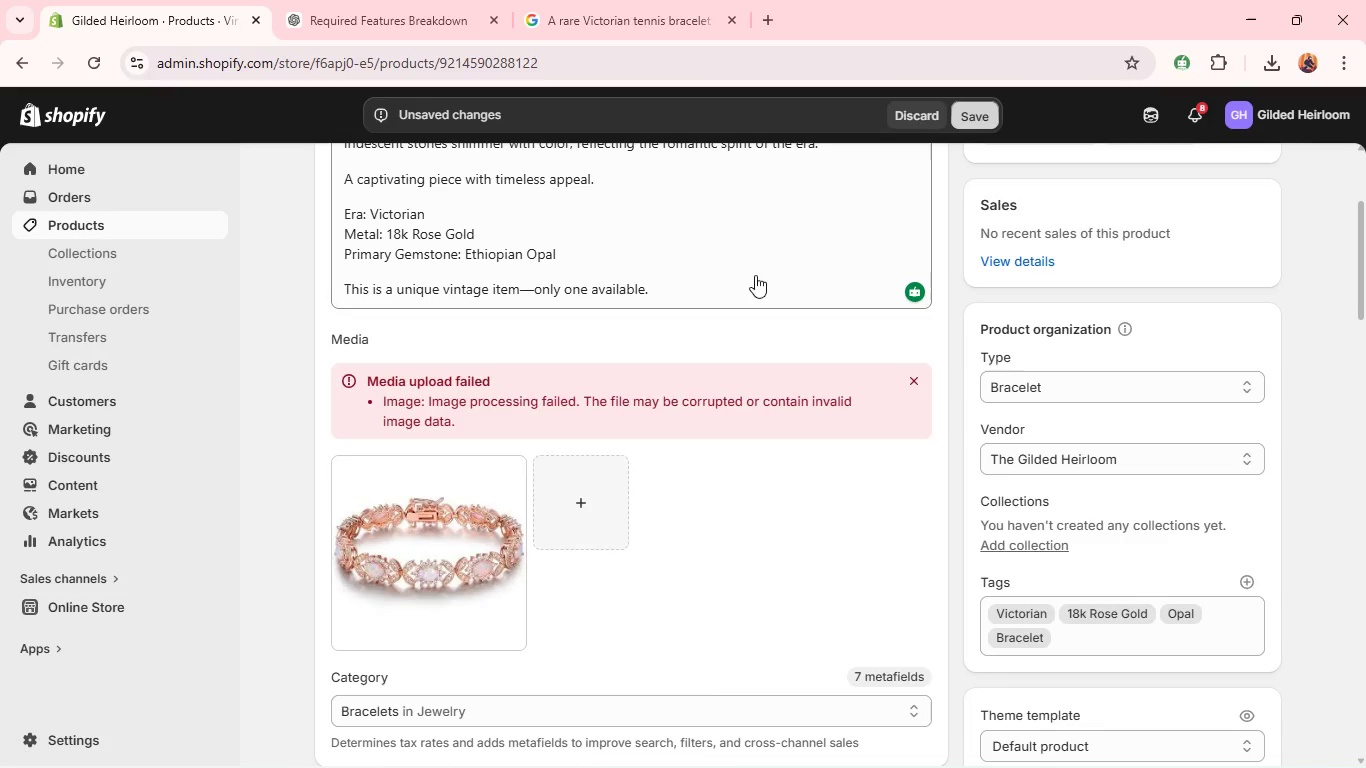 
wait(6.12)
 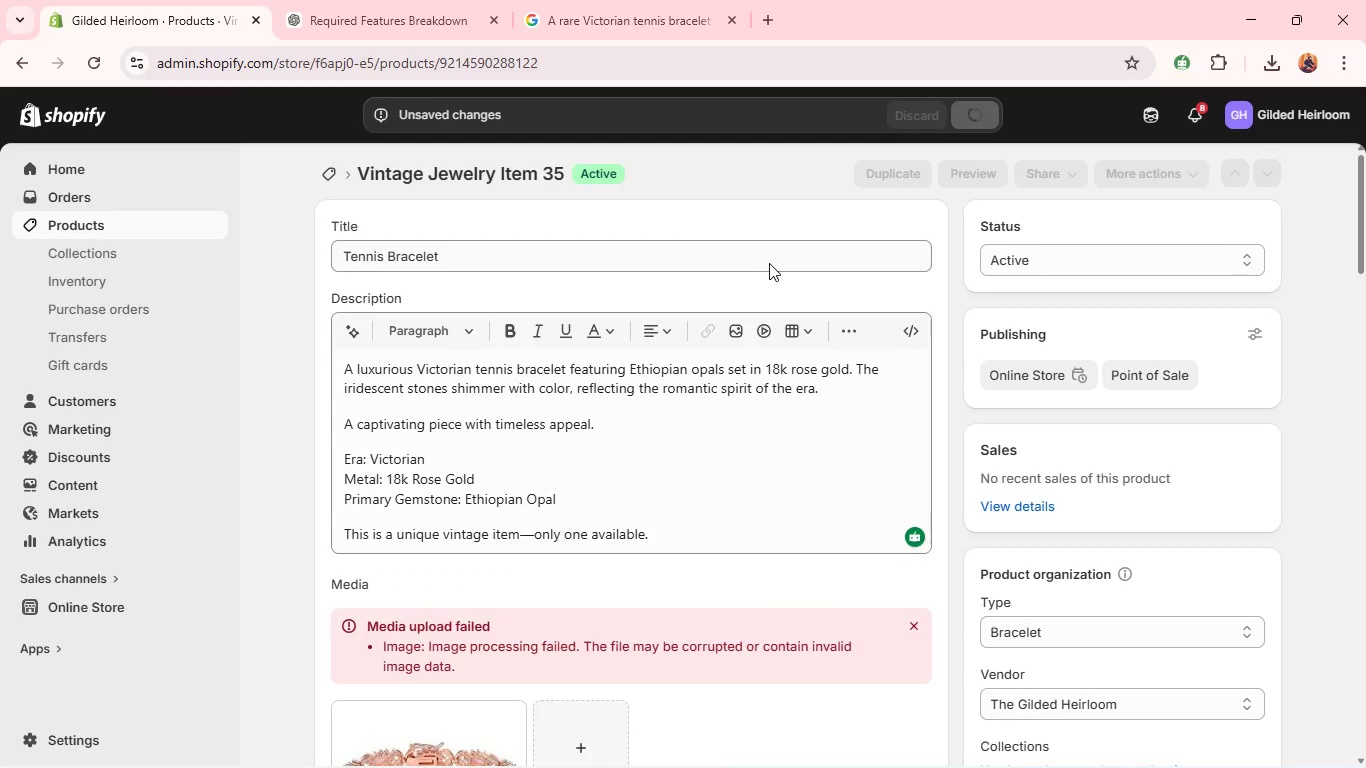 
scroll: coordinate [803, 422], scroll_direction: down, amount: 7.0
 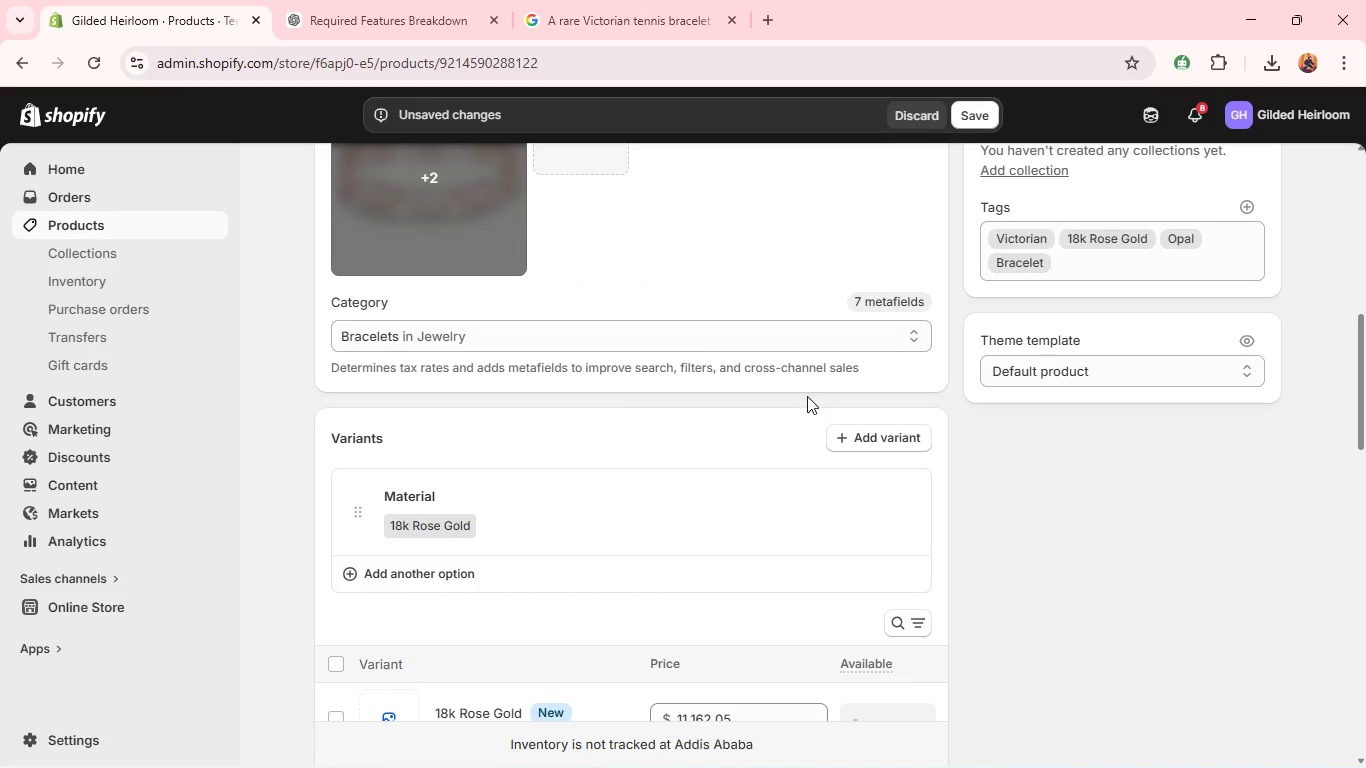 
scroll: coordinate [800, 385], scroll_direction: up, amount: 2.0
 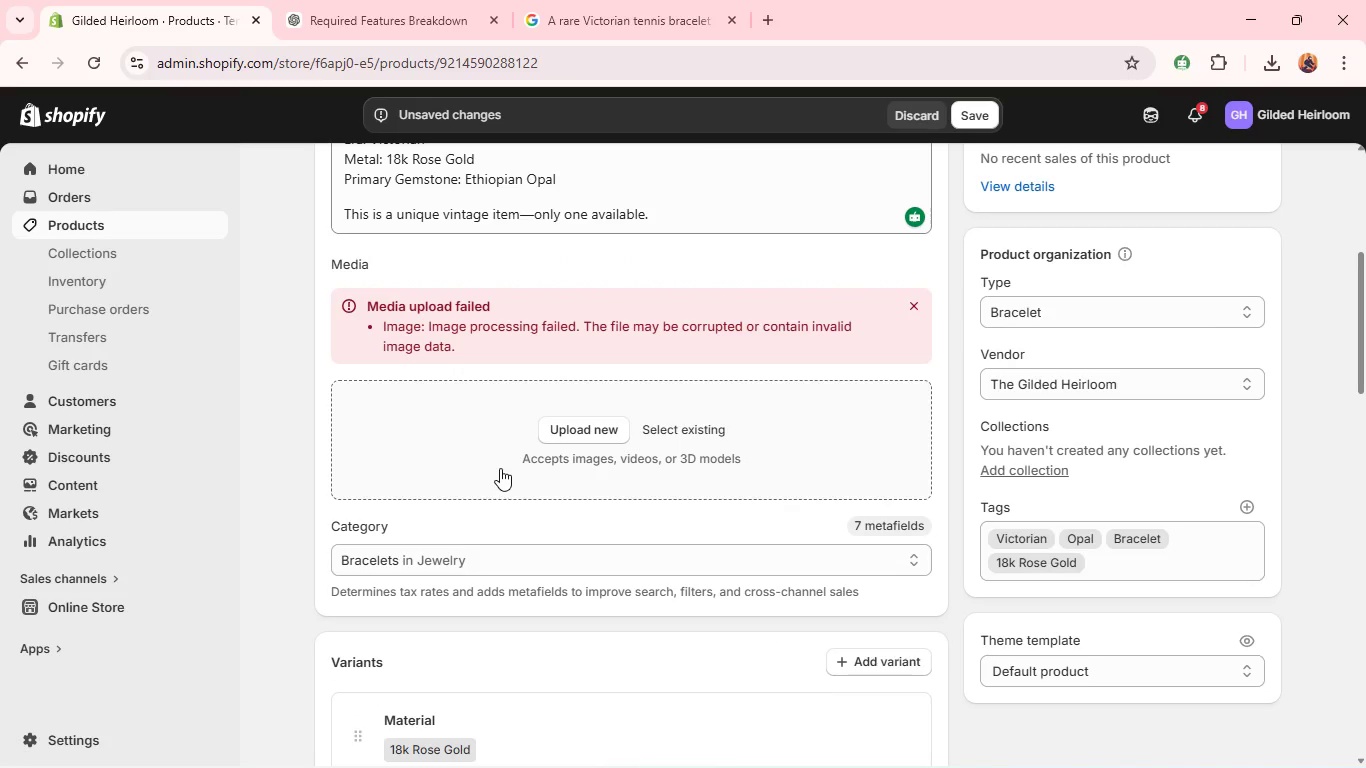 
scroll: coordinate [734, 374], scroll_direction: down, amount: 17.0
 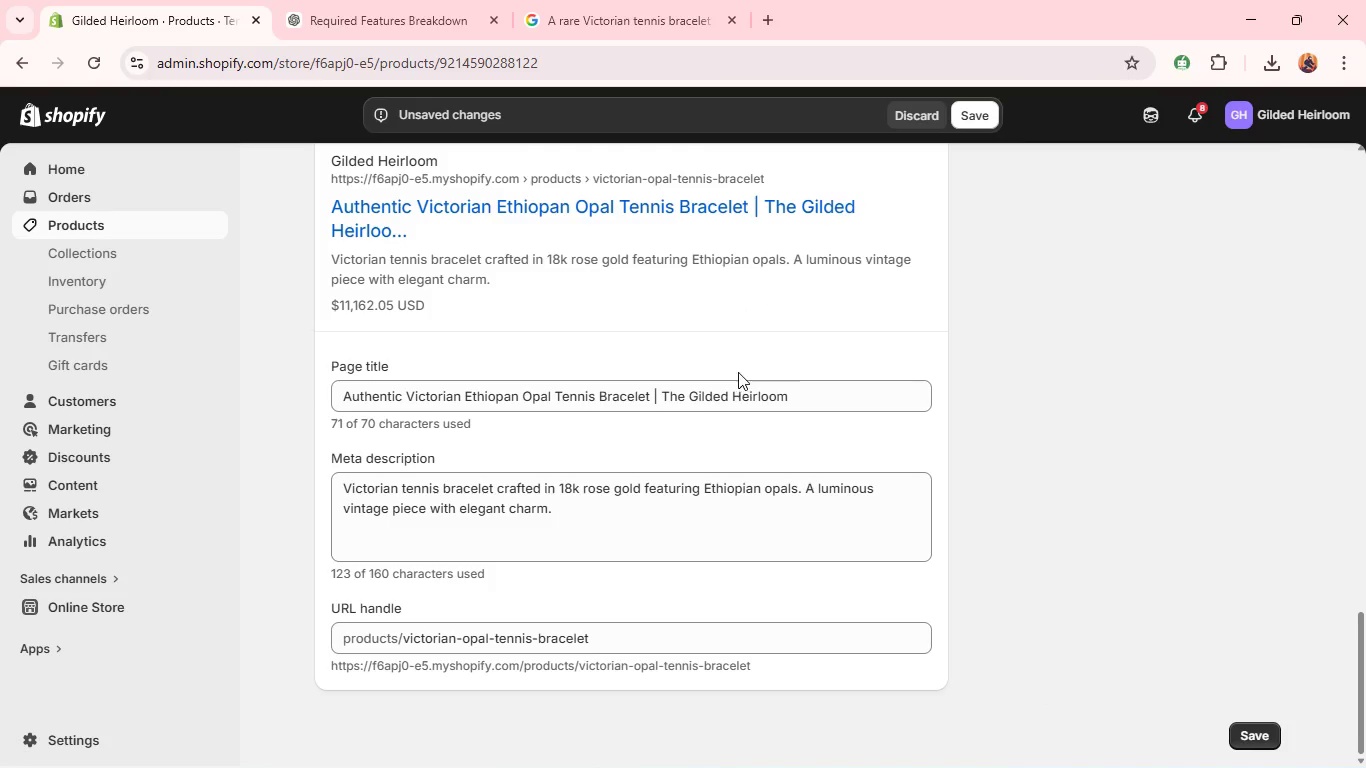 
scroll: coordinate [740, 371], scroll_direction: up, amount: 4.0
 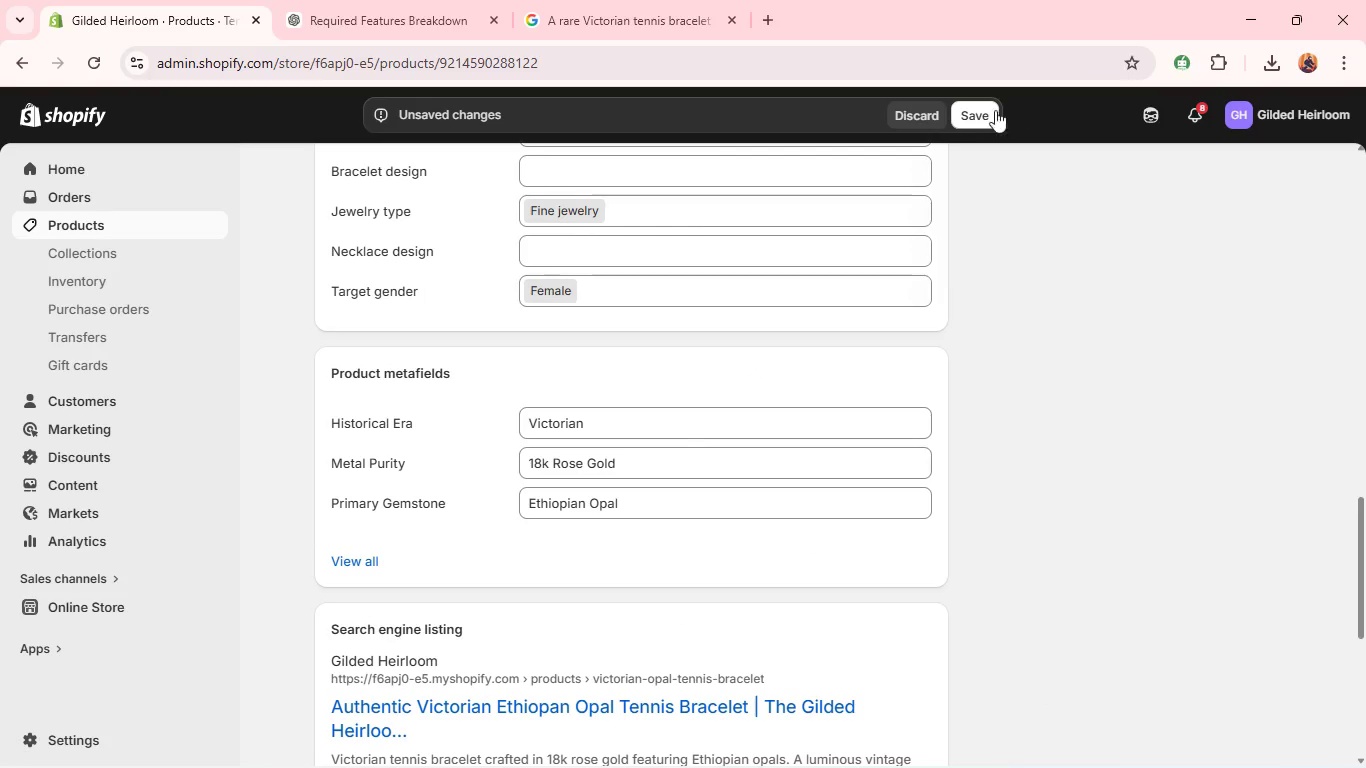 
left_click([986, 112])
 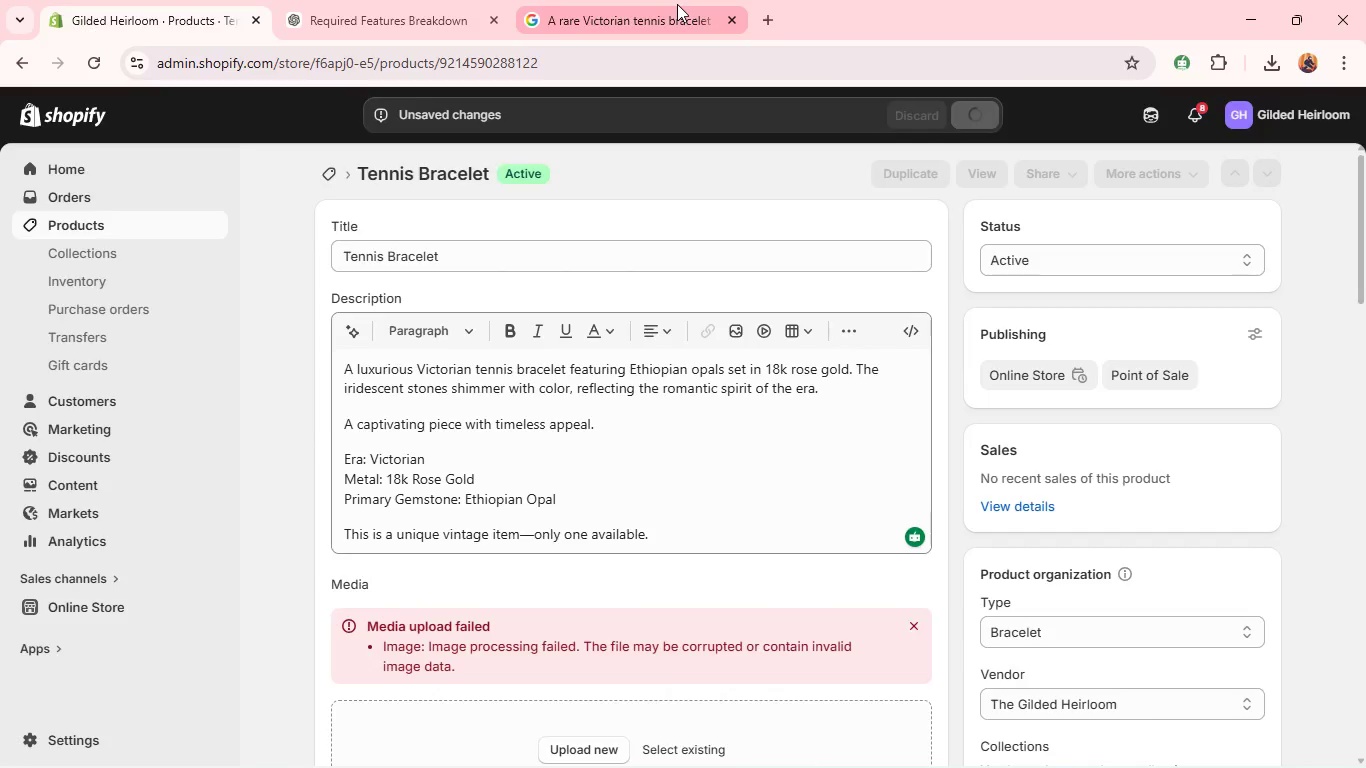 
wait(5.77)
 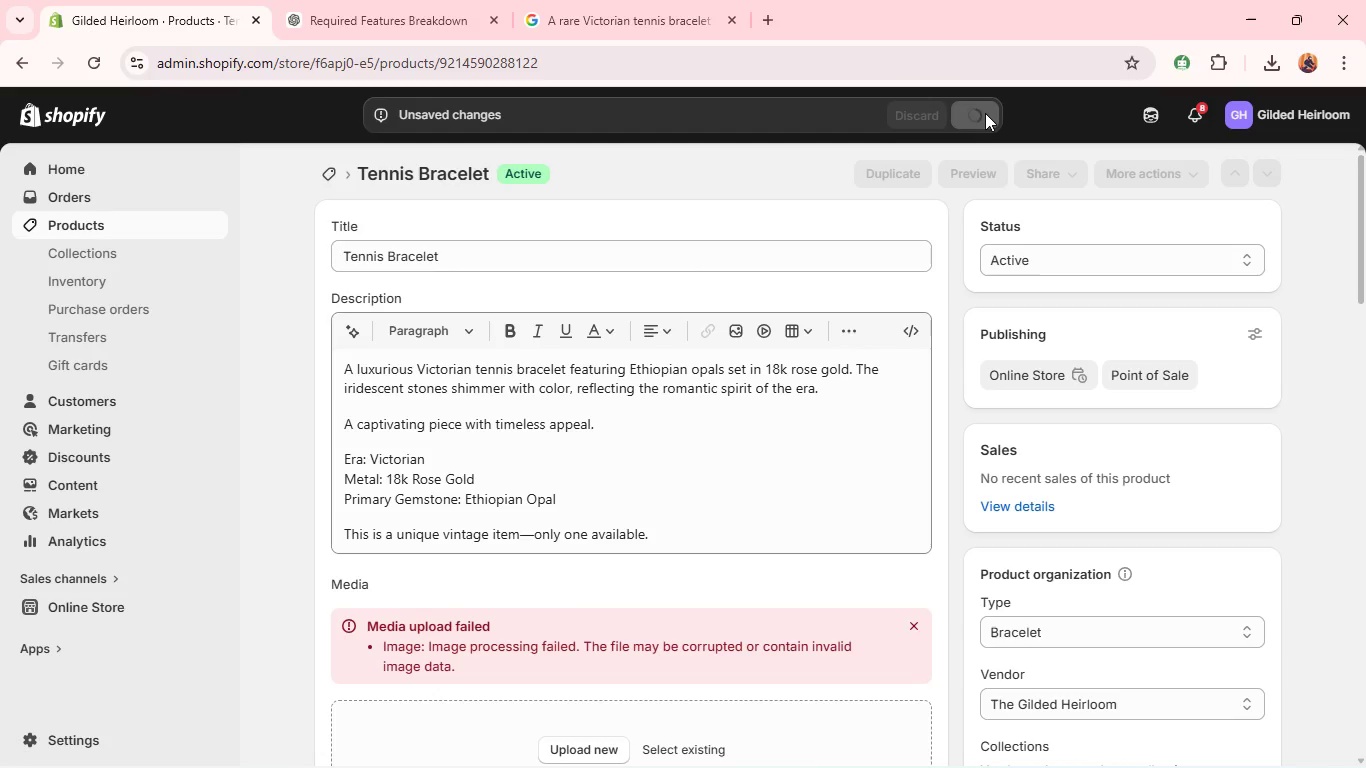 
double_click([553, 137])
 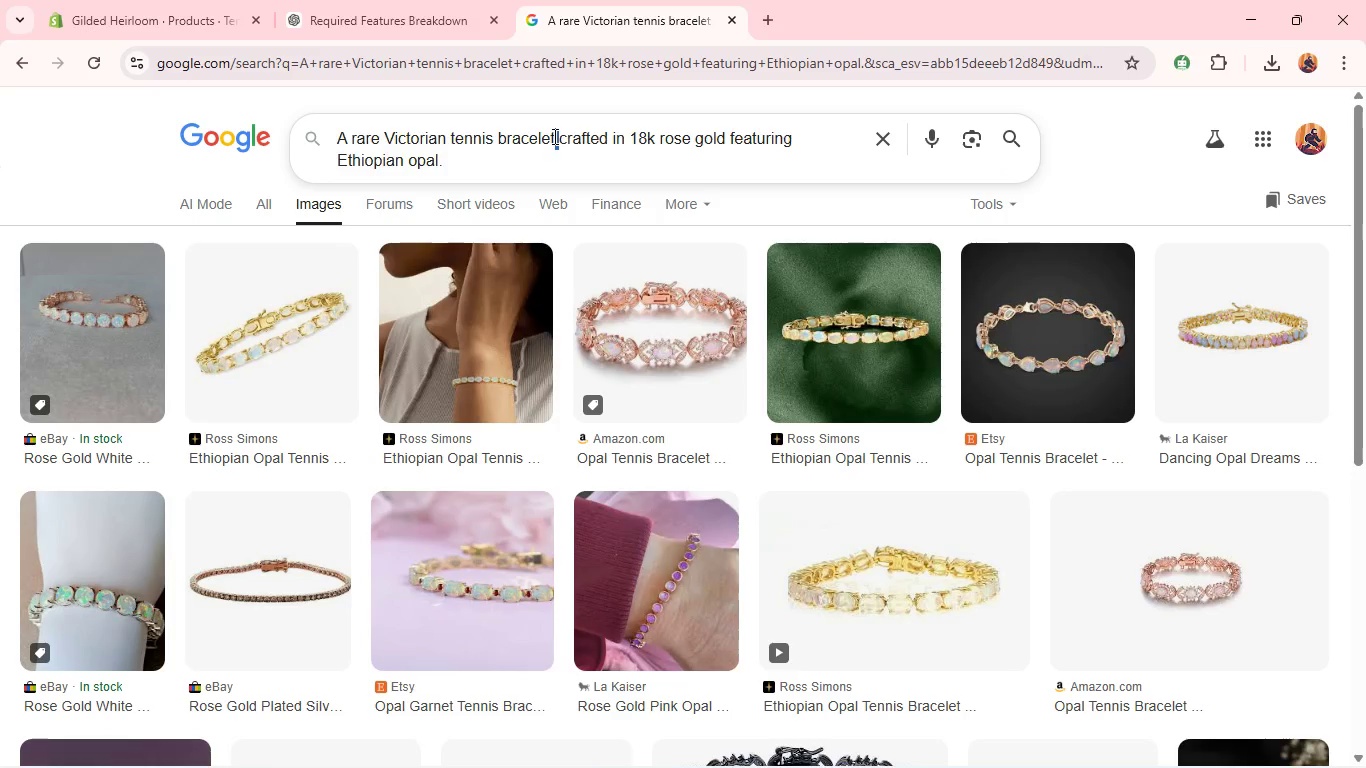 
triple_click([553, 136])
 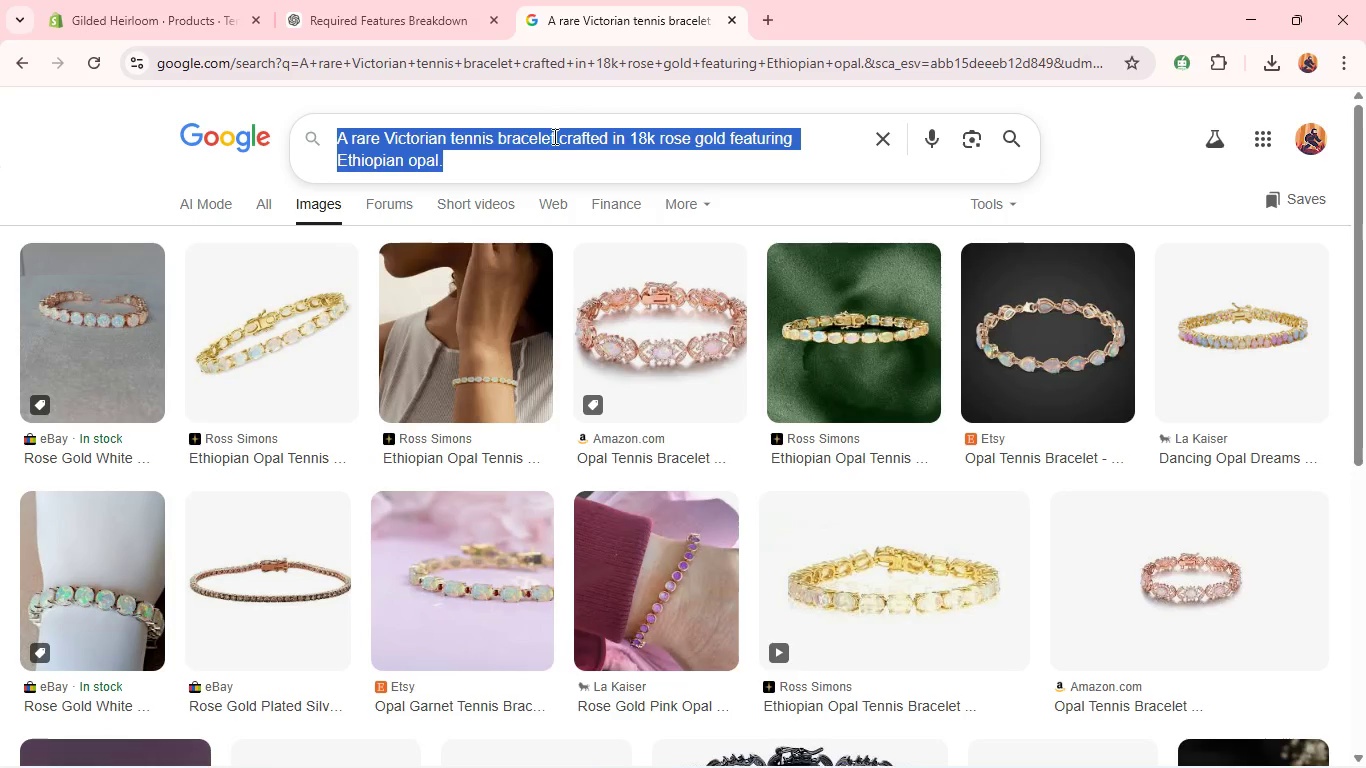 
hold_key(key=ControlLeft, duration=0.64)
 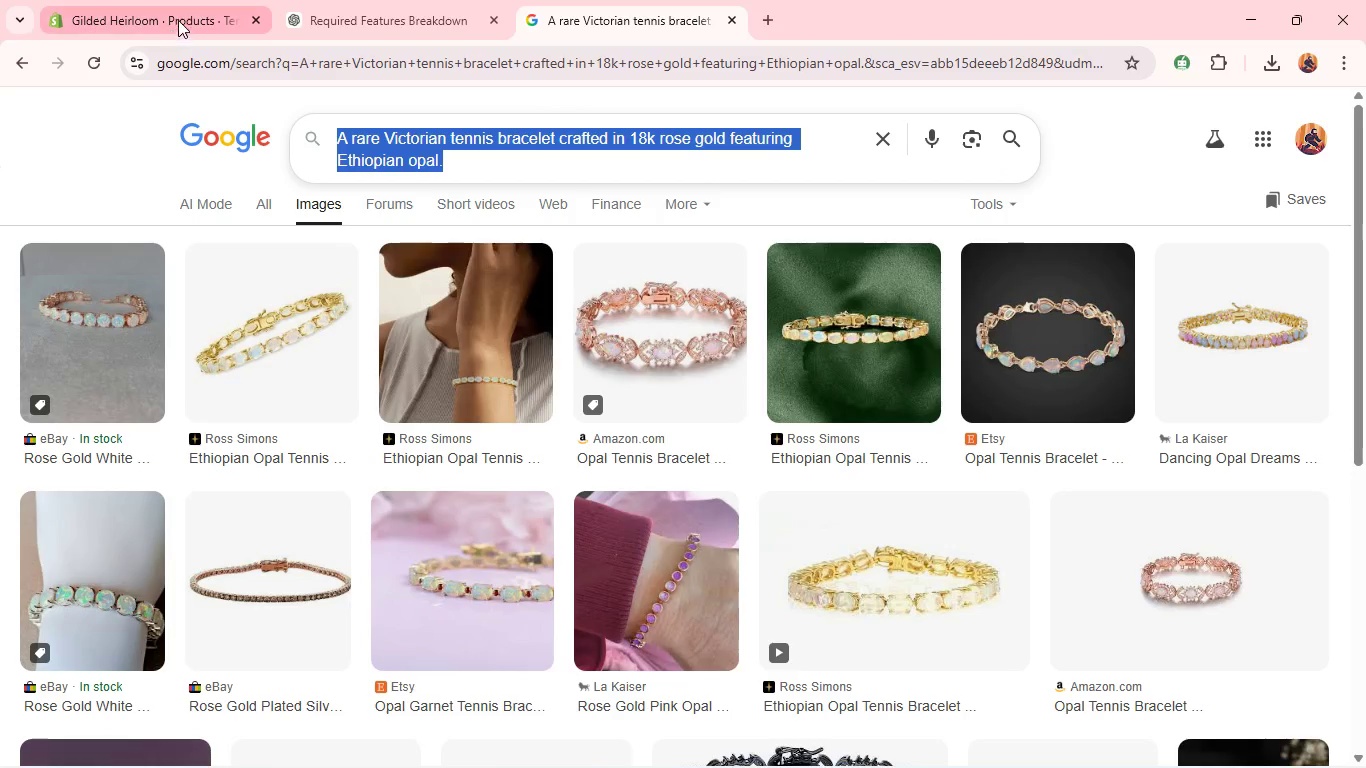 
hold_key(key=C, duration=0.33)
 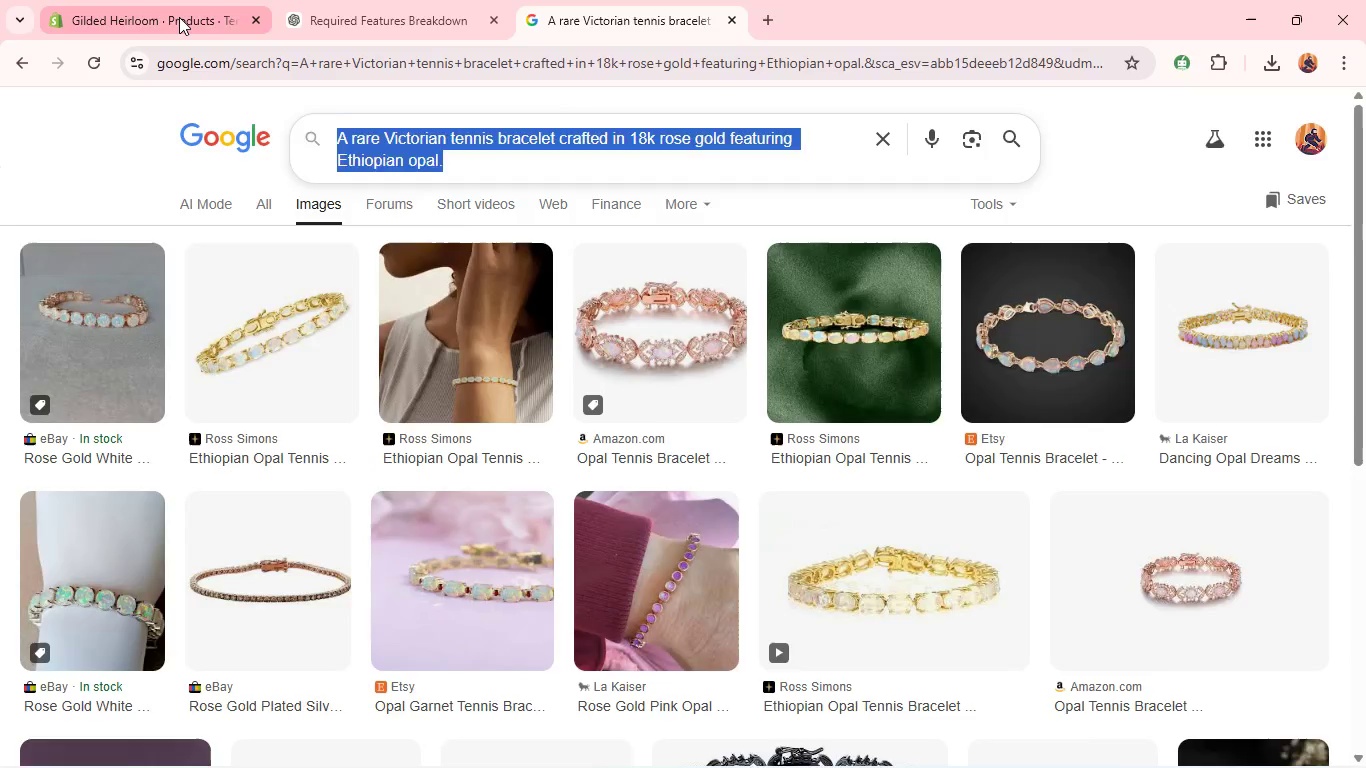 
scroll: coordinate [607, 523], scroll_direction: down, amount: 3.0
 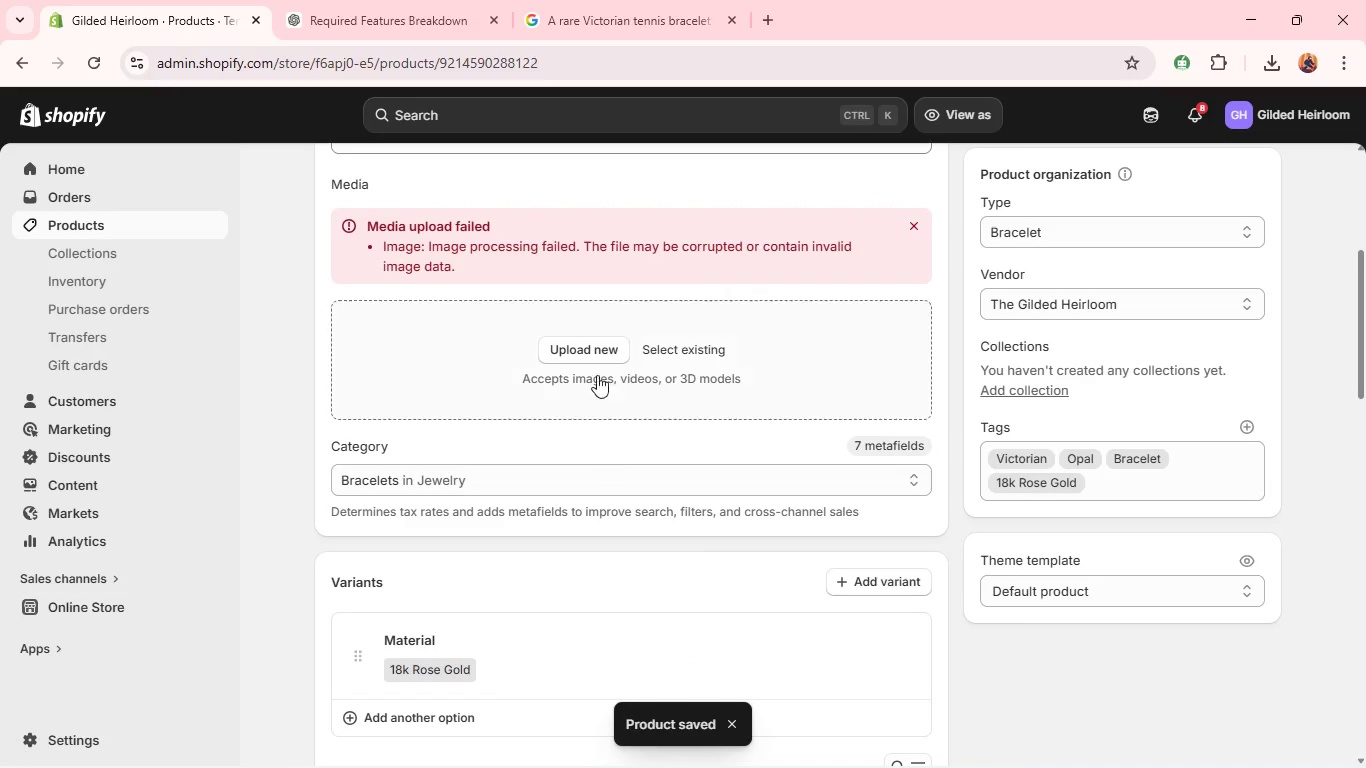 
left_click([179, 17])
 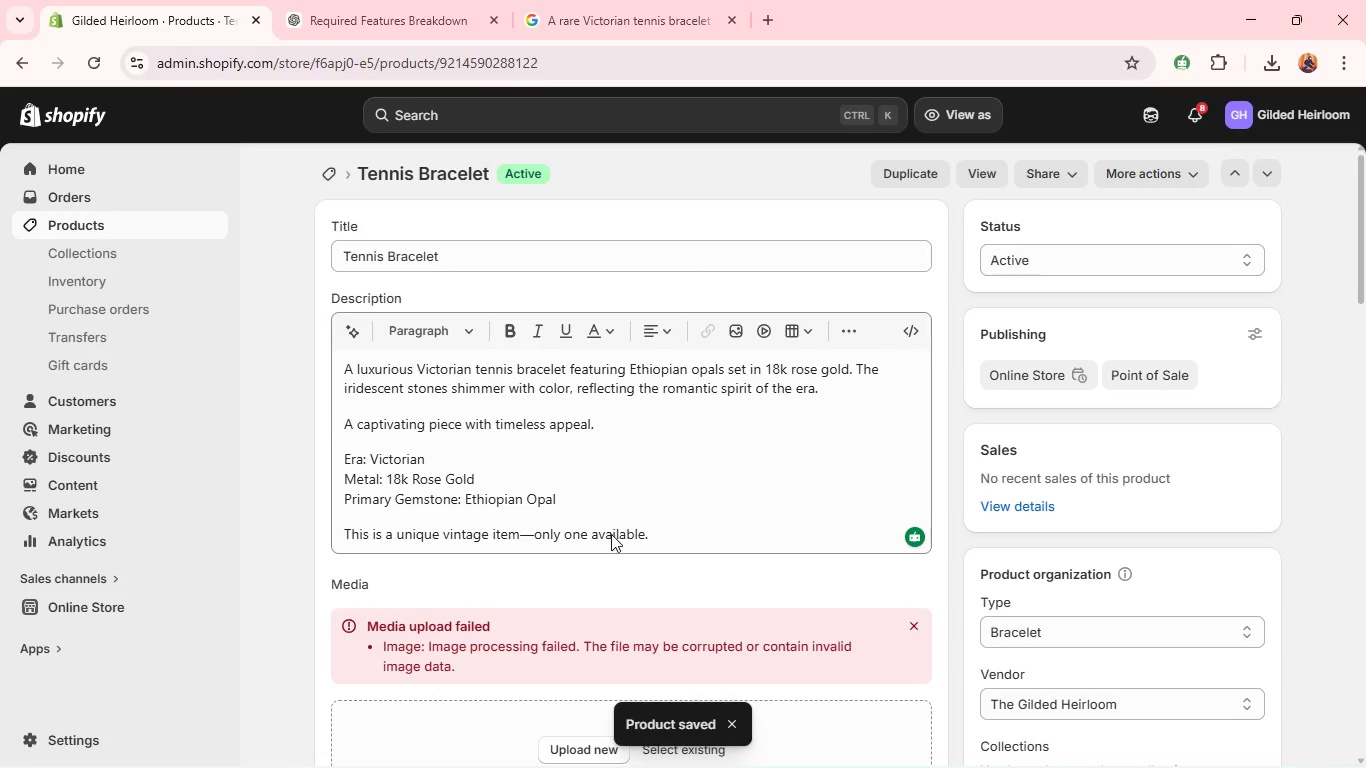 
left_click([596, 349])
 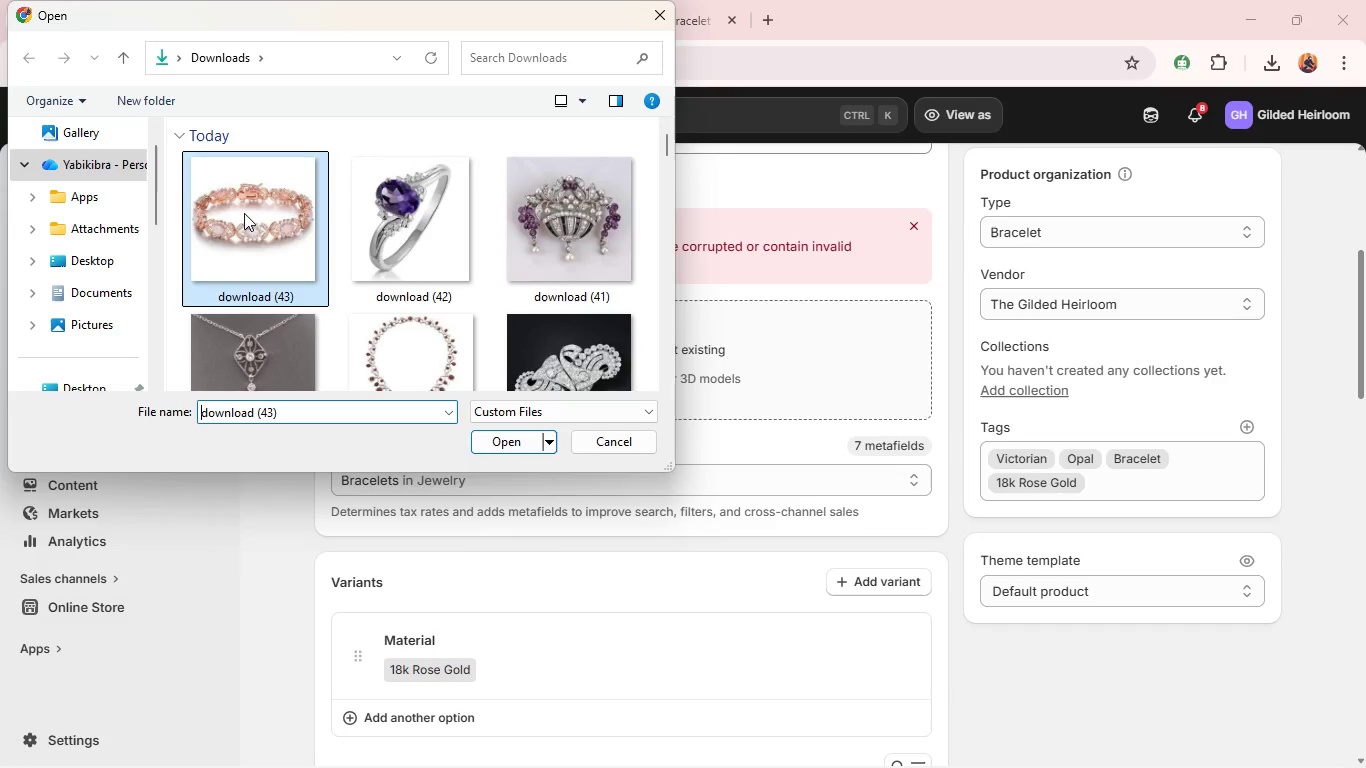 
left_click([495, 436])
 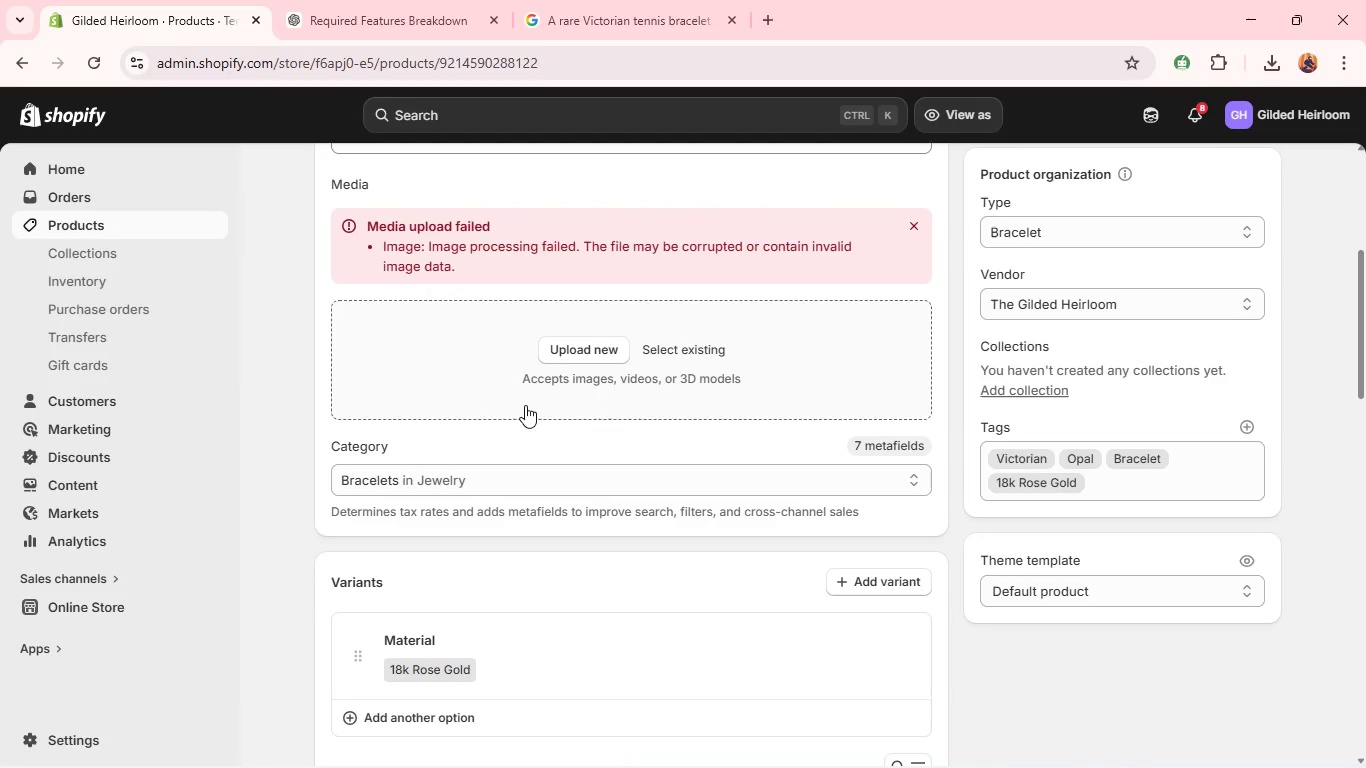 
wait(6.55)
 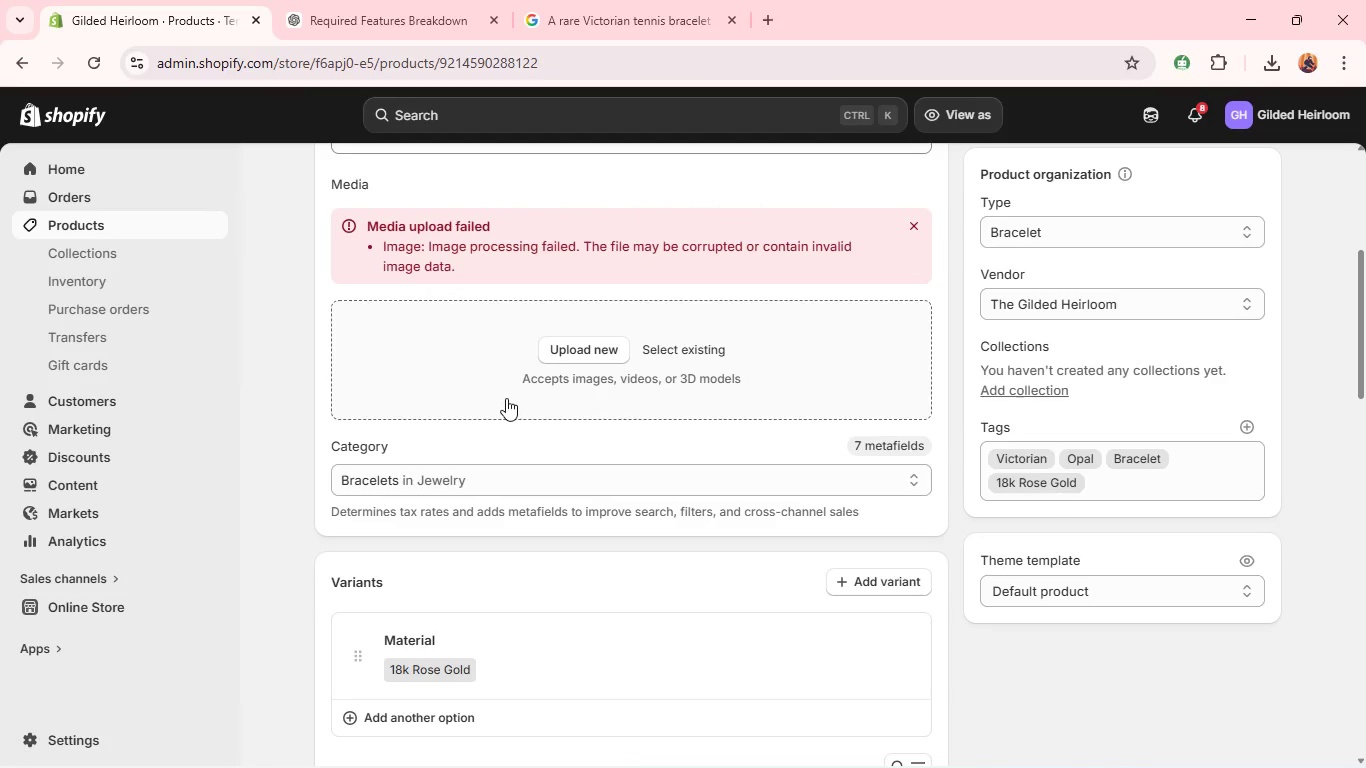 
left_click([166, 222])
 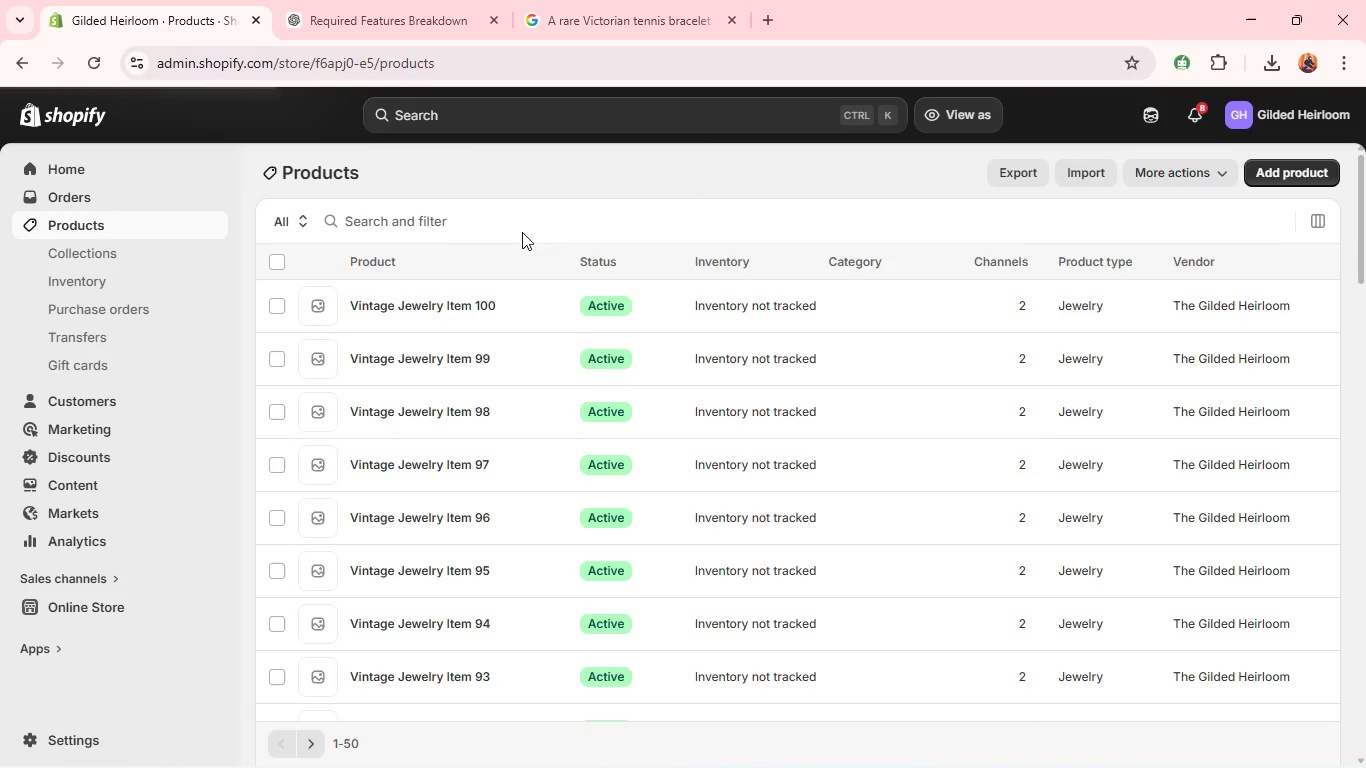 
wait(7.14)
 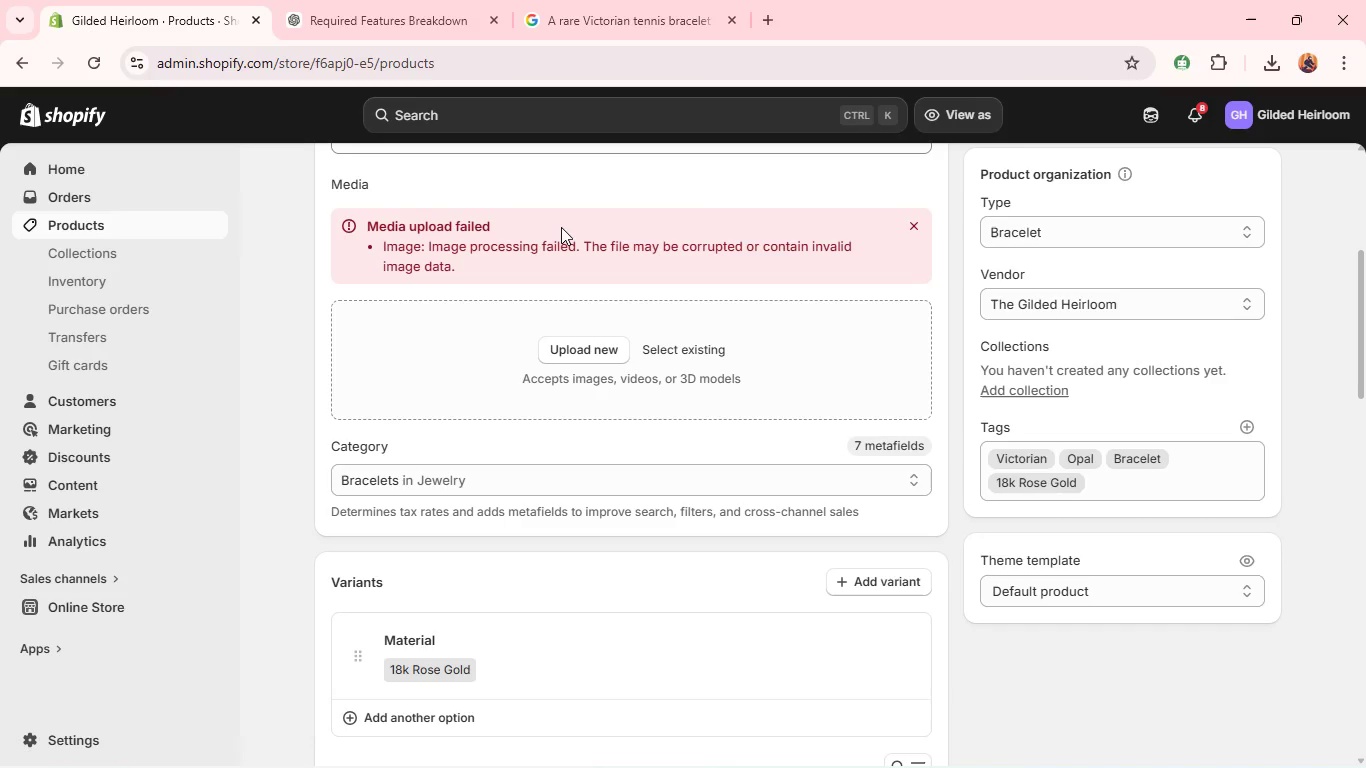 
scroll: coordinate [588, 412], scroll_direction: down, amount: 3.0
 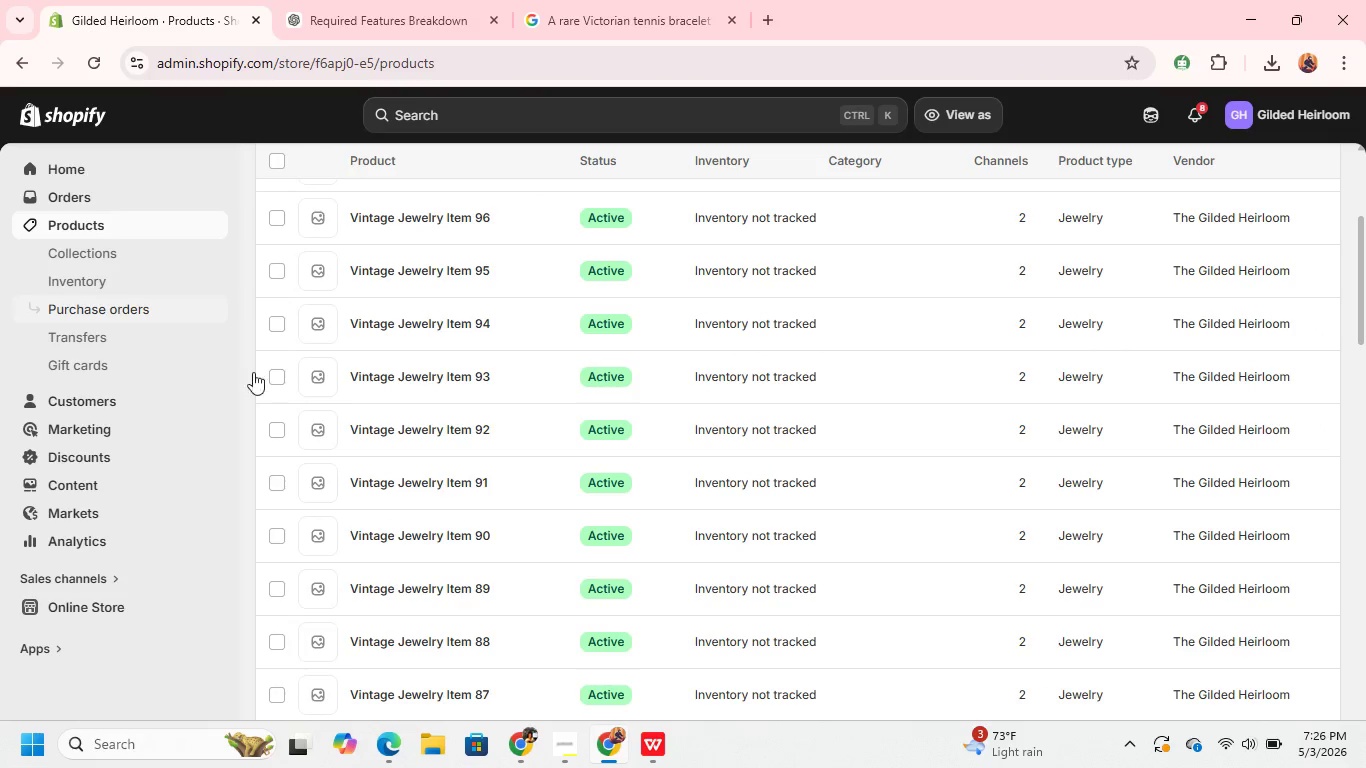 
mouse_move([325, 720])
 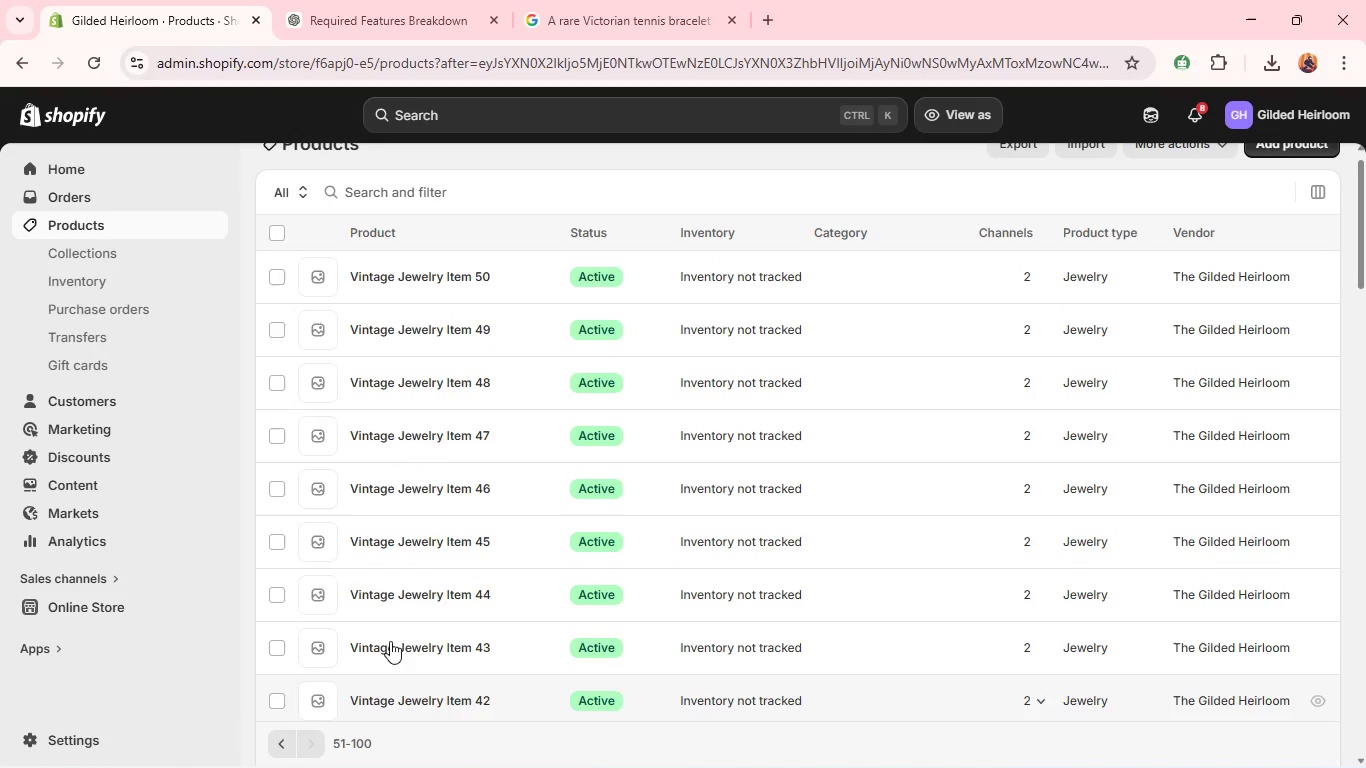 
scroll: coordinate [384, 619], scroll_direction: down, amount: 5.0
 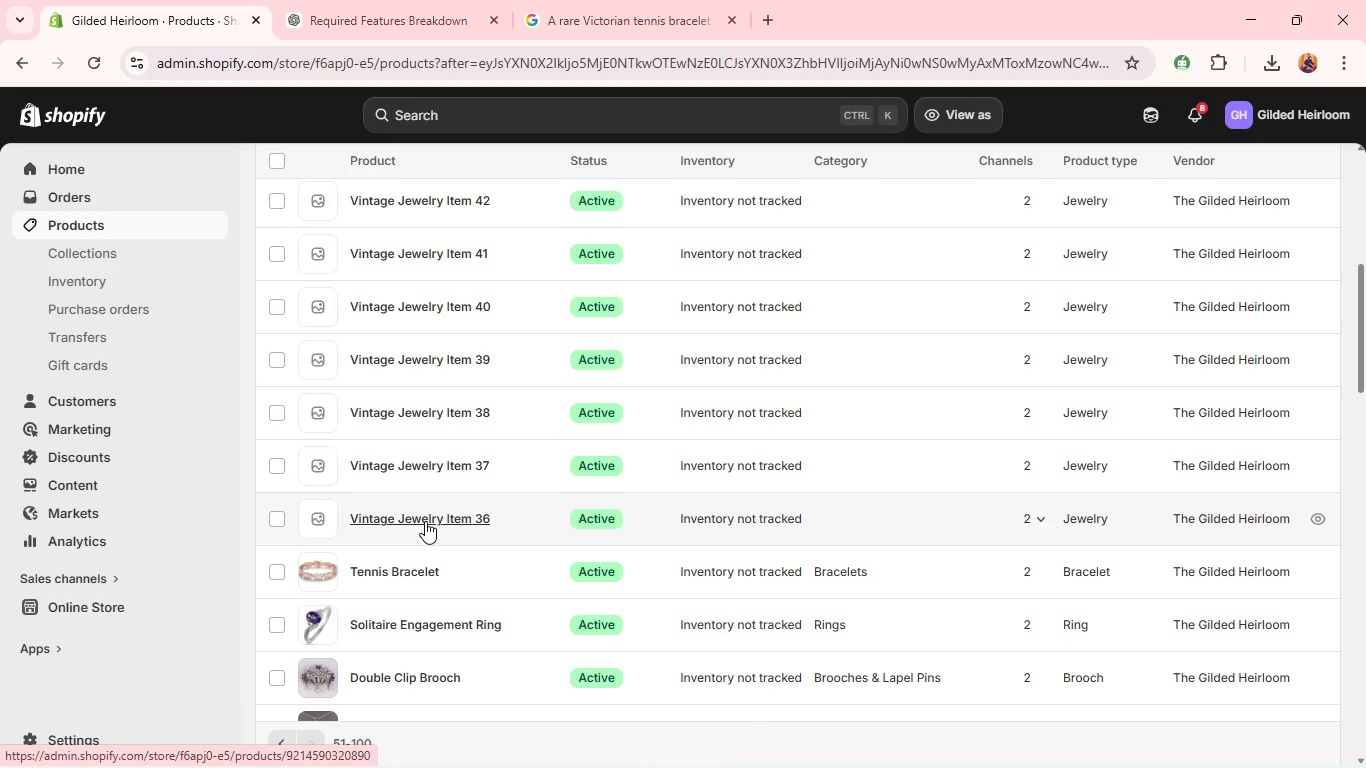 
wait(5.5)
 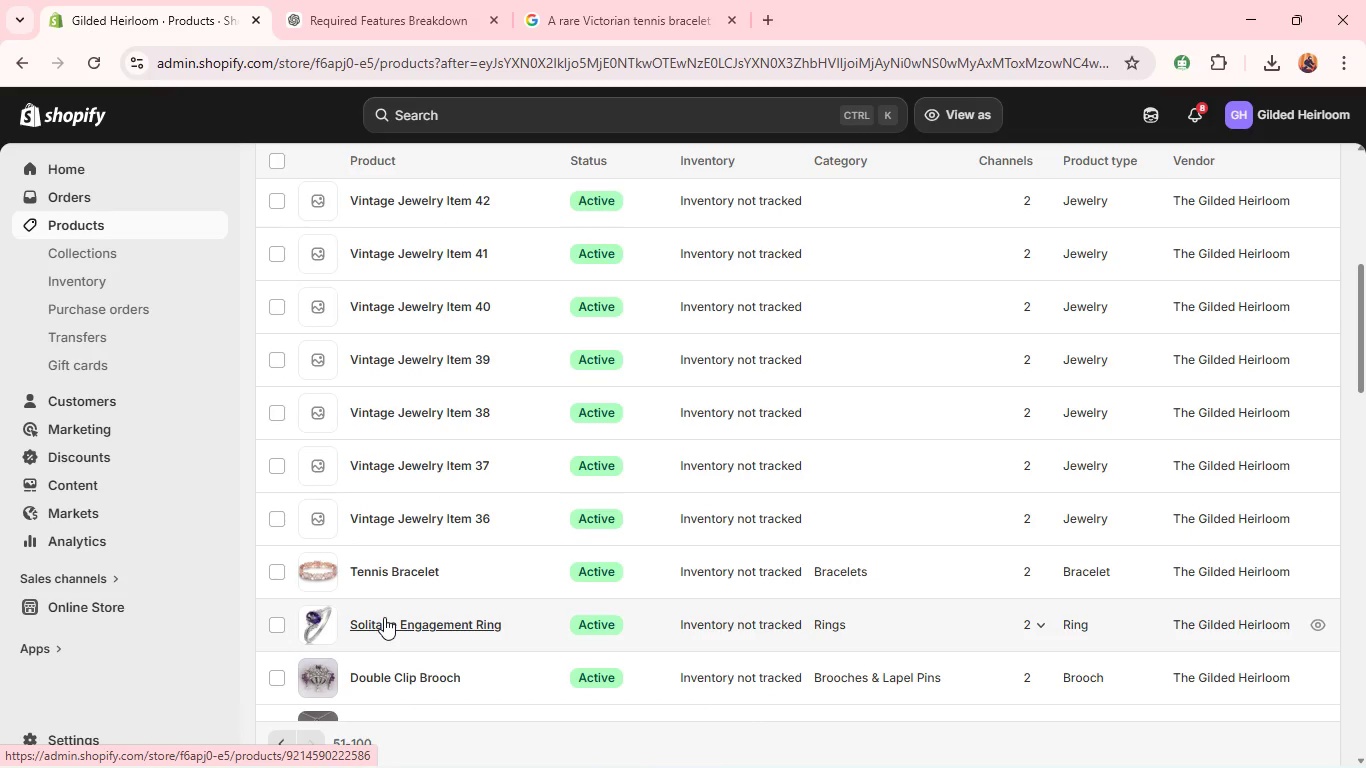 
left_click([425, 521])
 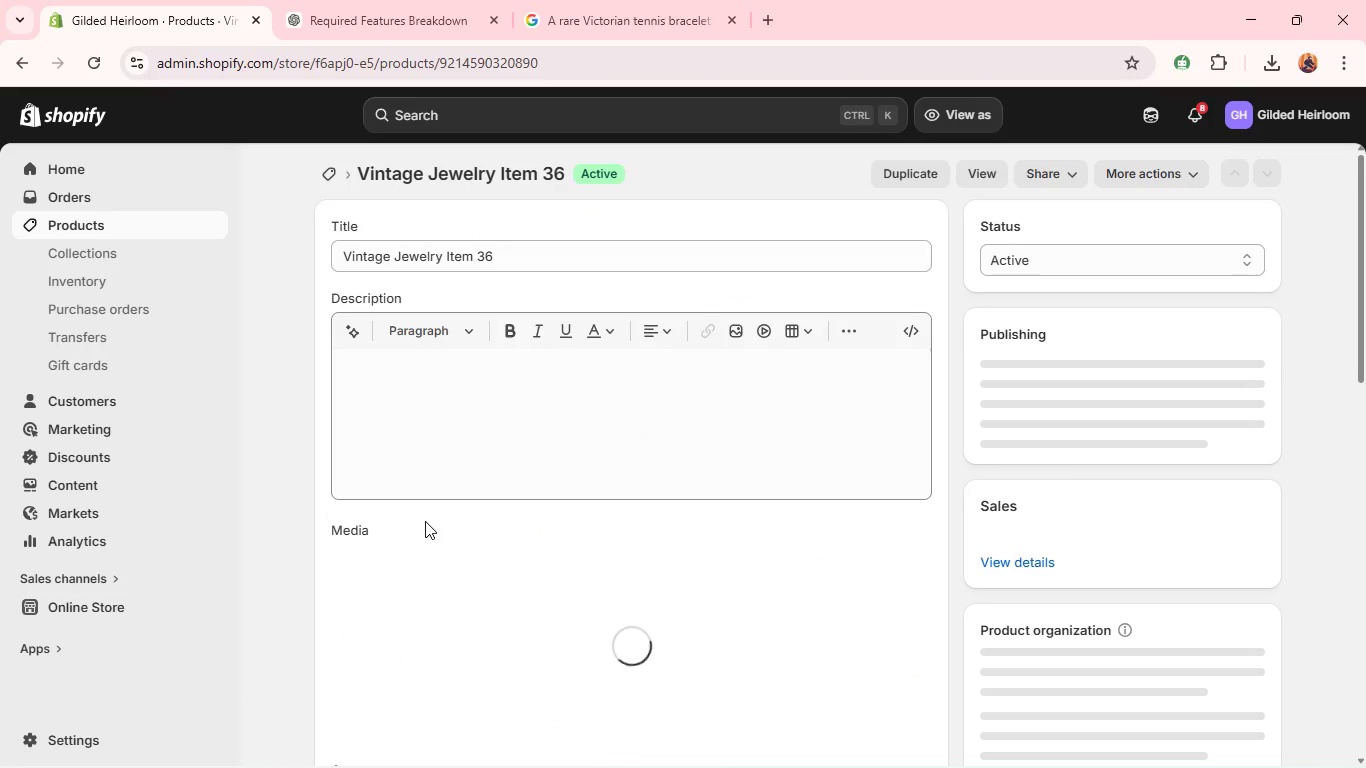 
scroll: coordinate [425, 521], scroll_direction: down, amount: 2.0
 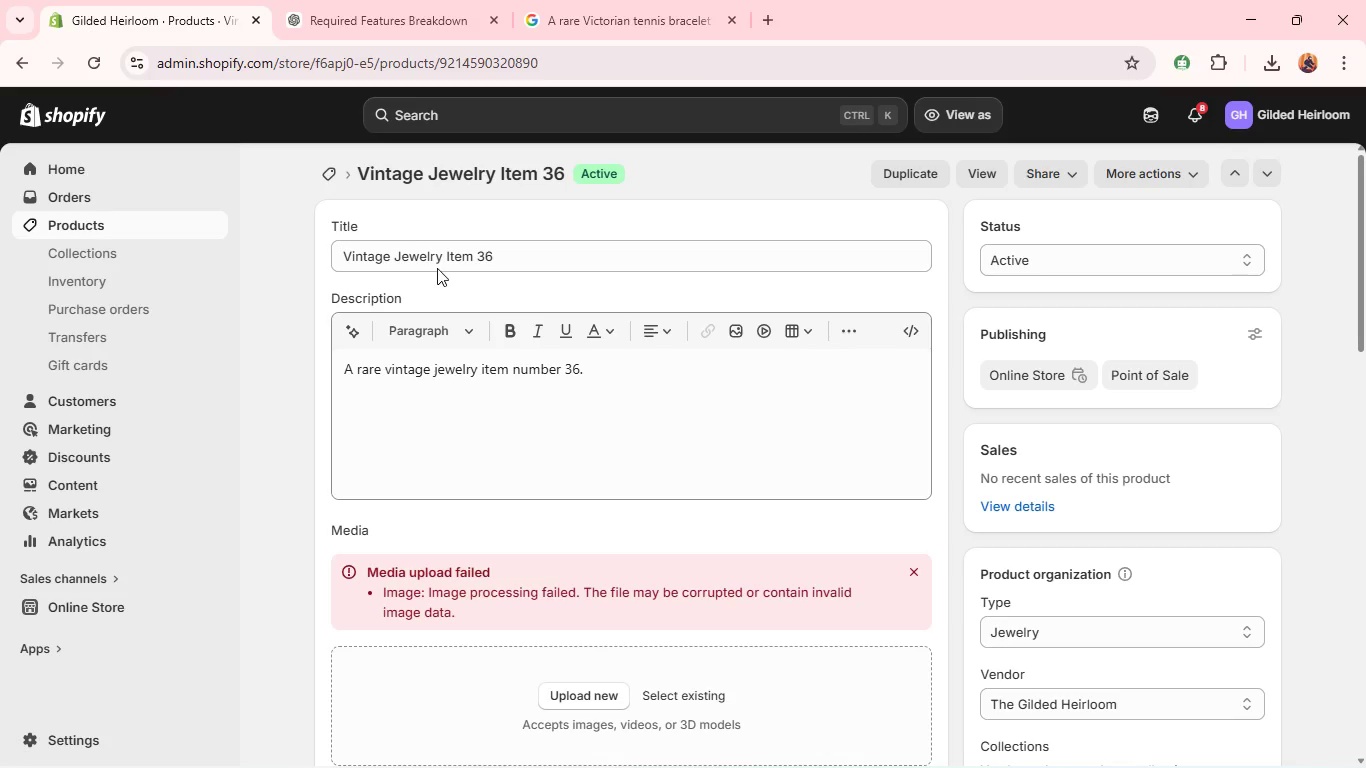 
double_click([448, 251])
 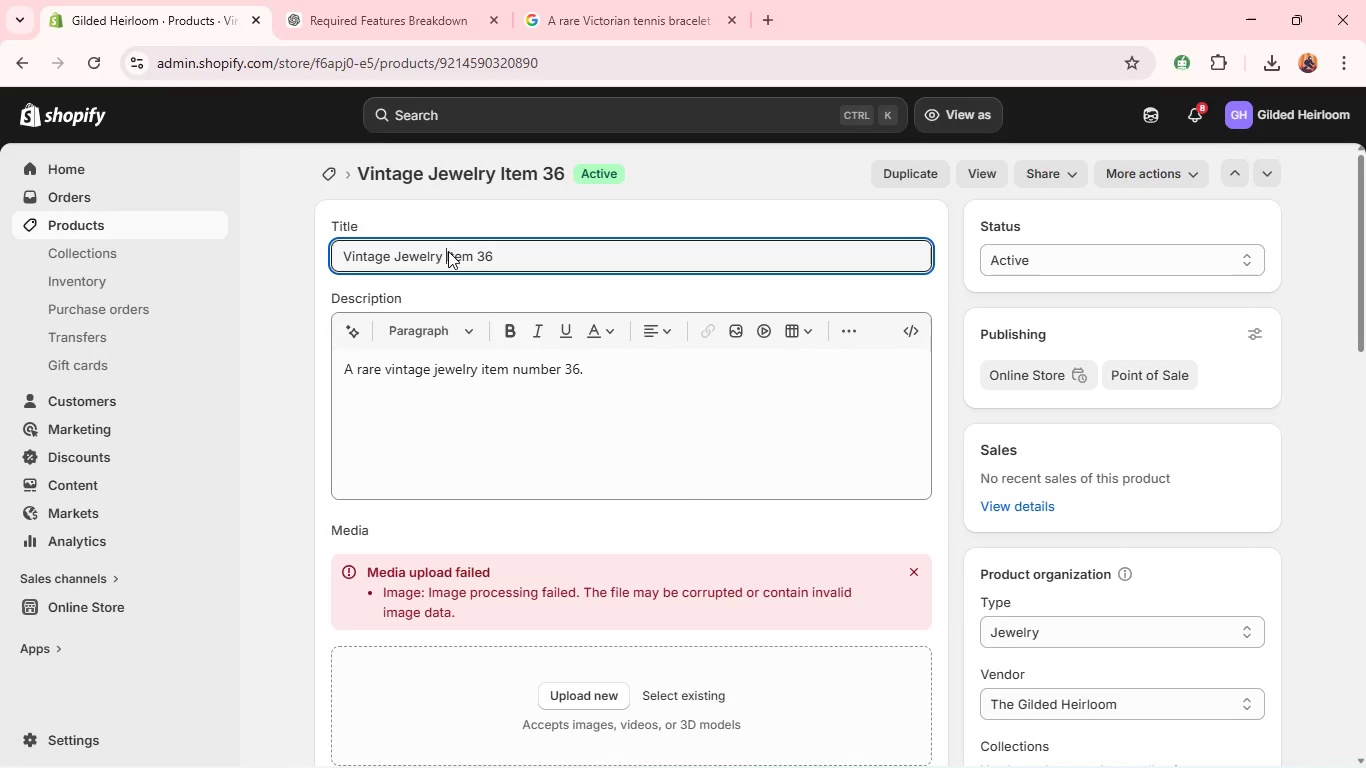 
triple_click([448, 251])
 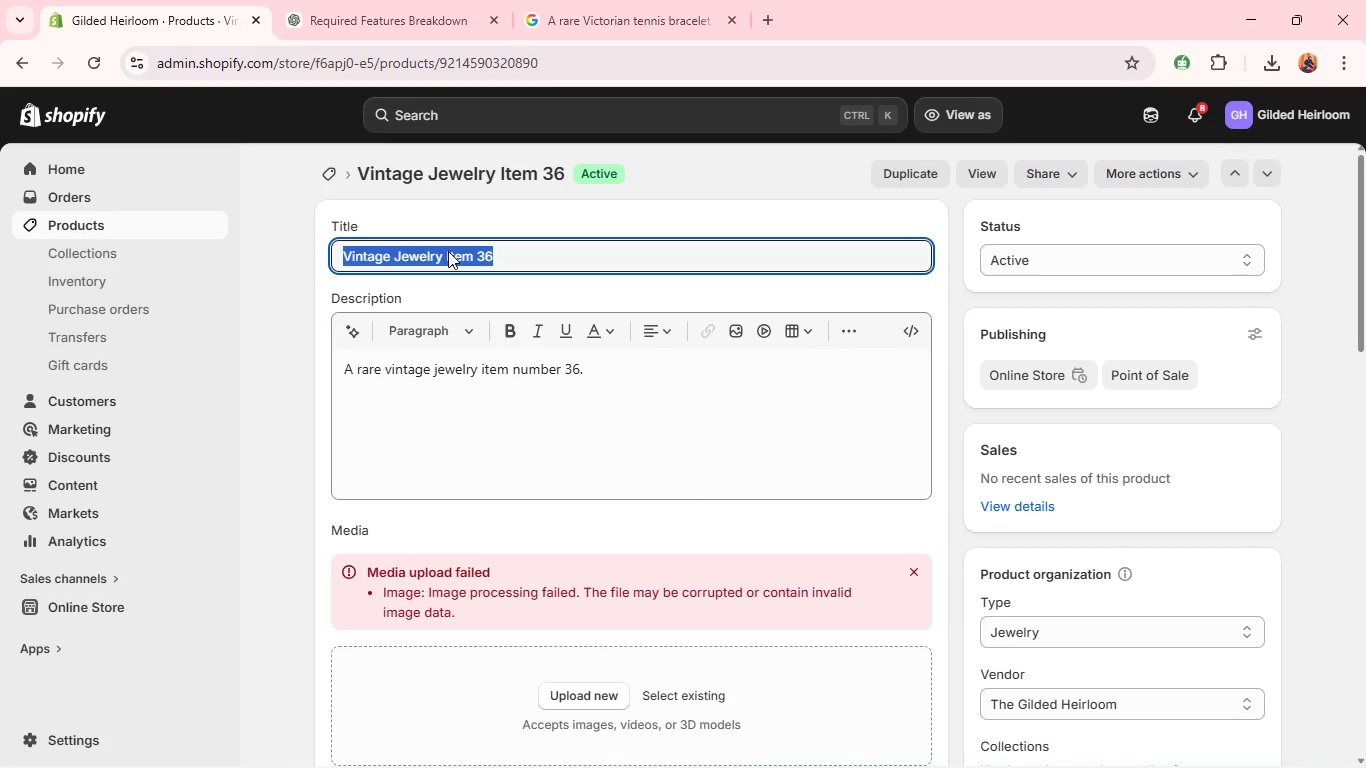 
key(Backspace)
 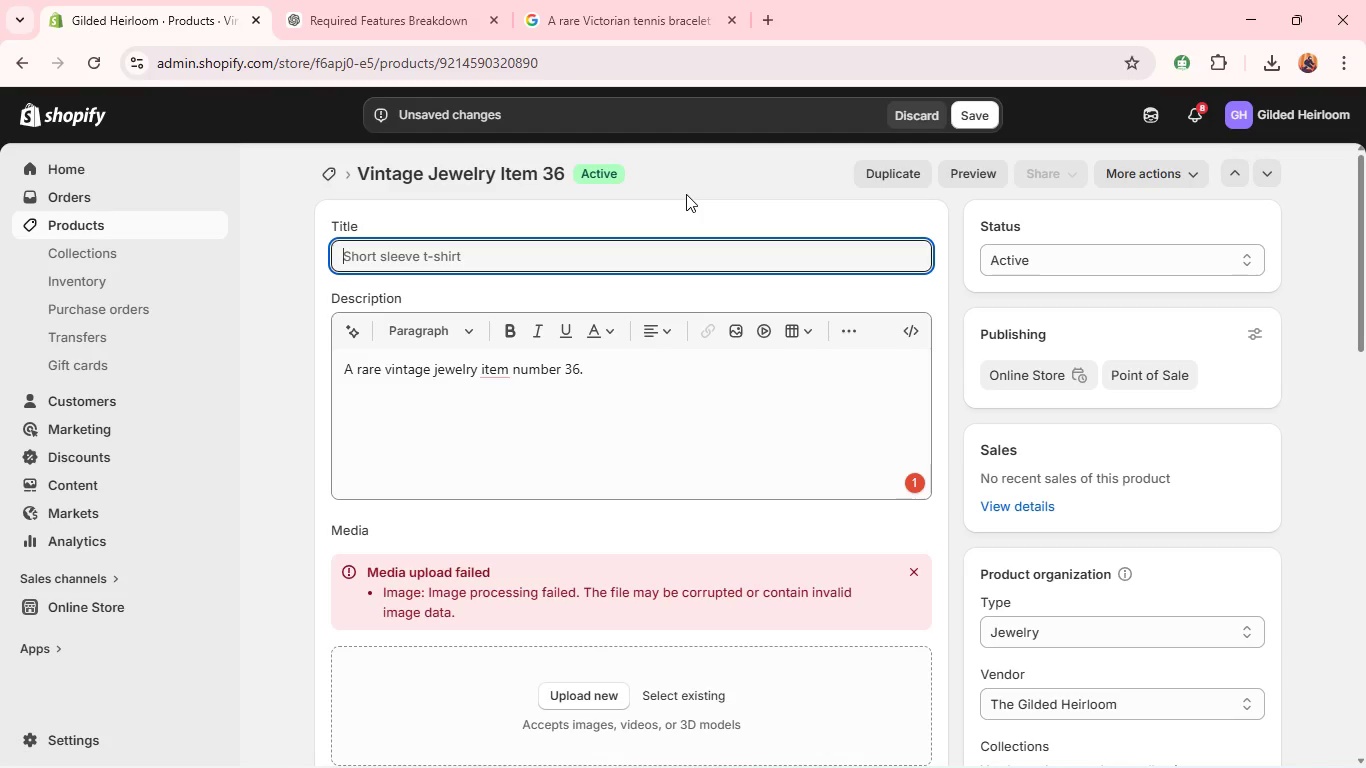 
wait(20.0)
 